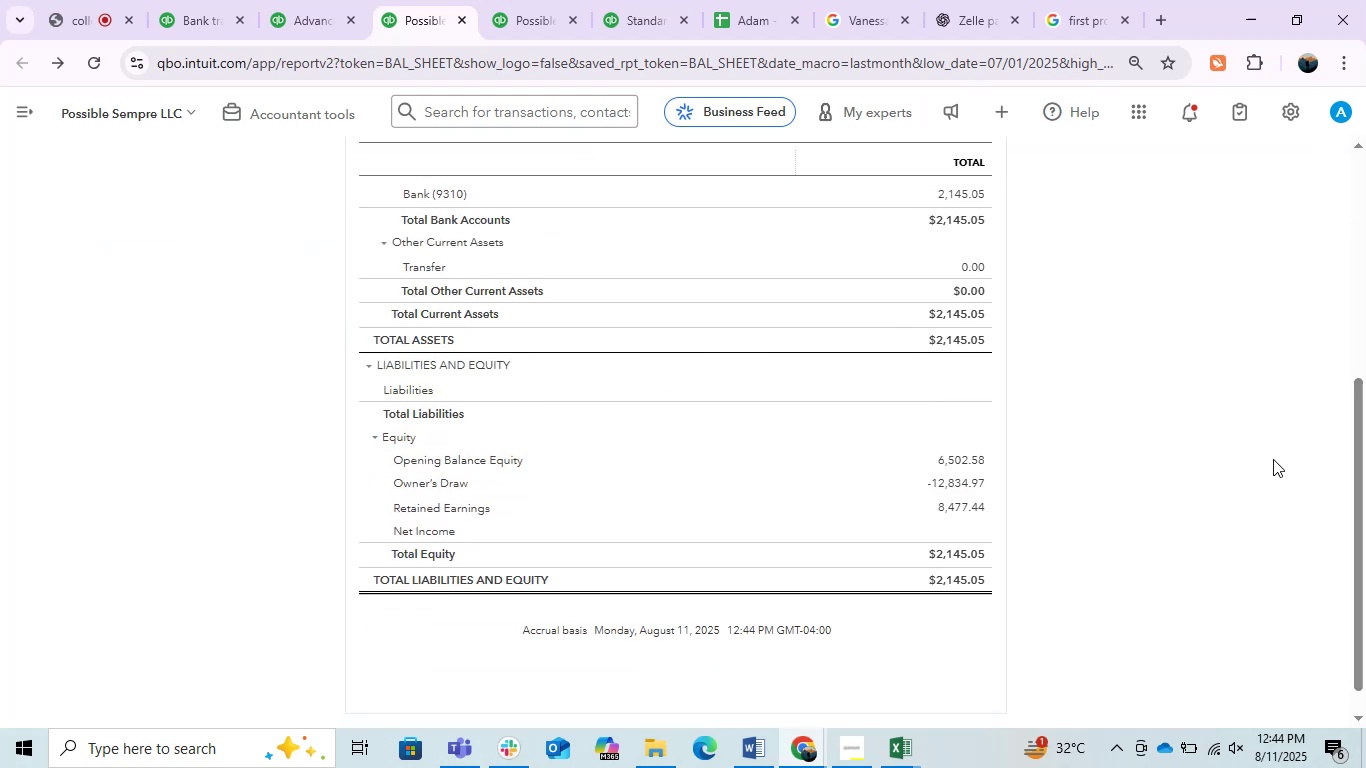 
scroll: coordinate [957, 544], scroll_direction: up, amount: 2.0
 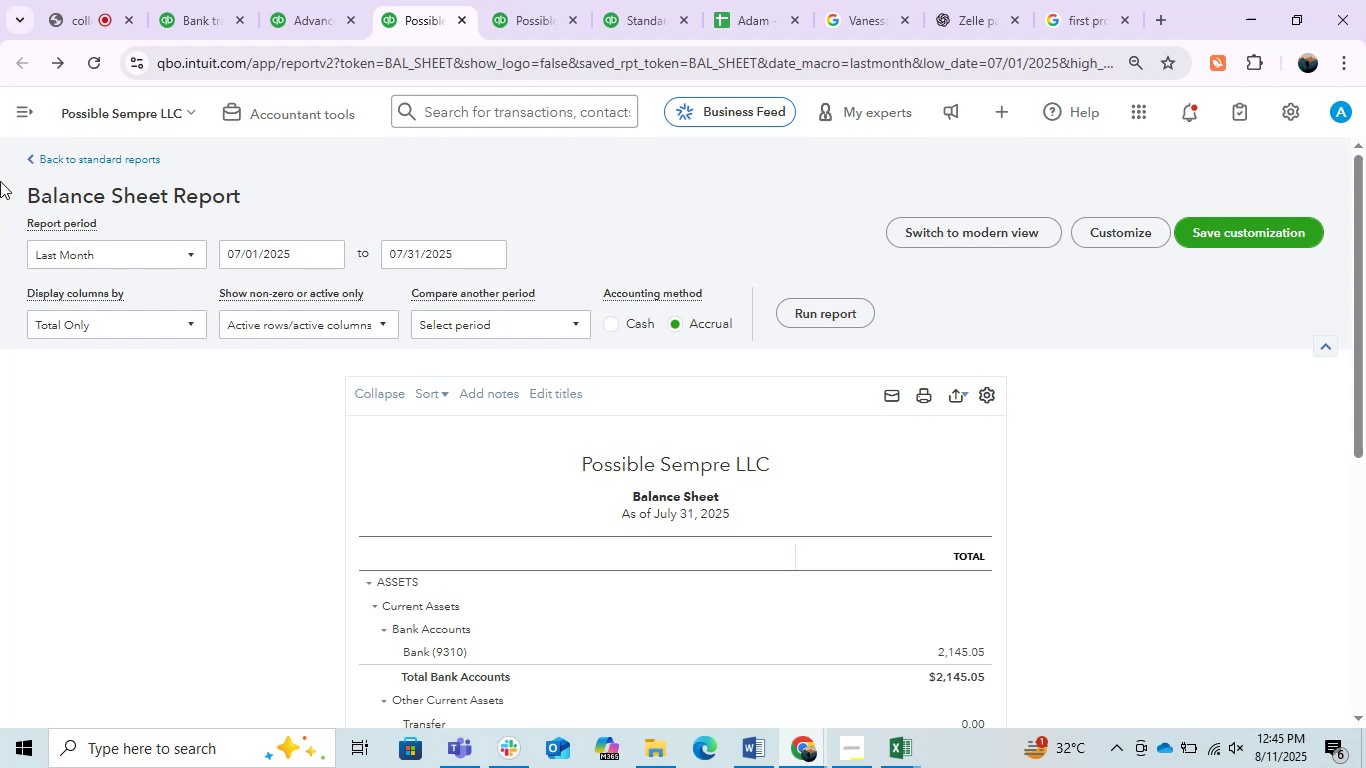 
left_click([128, 245])
 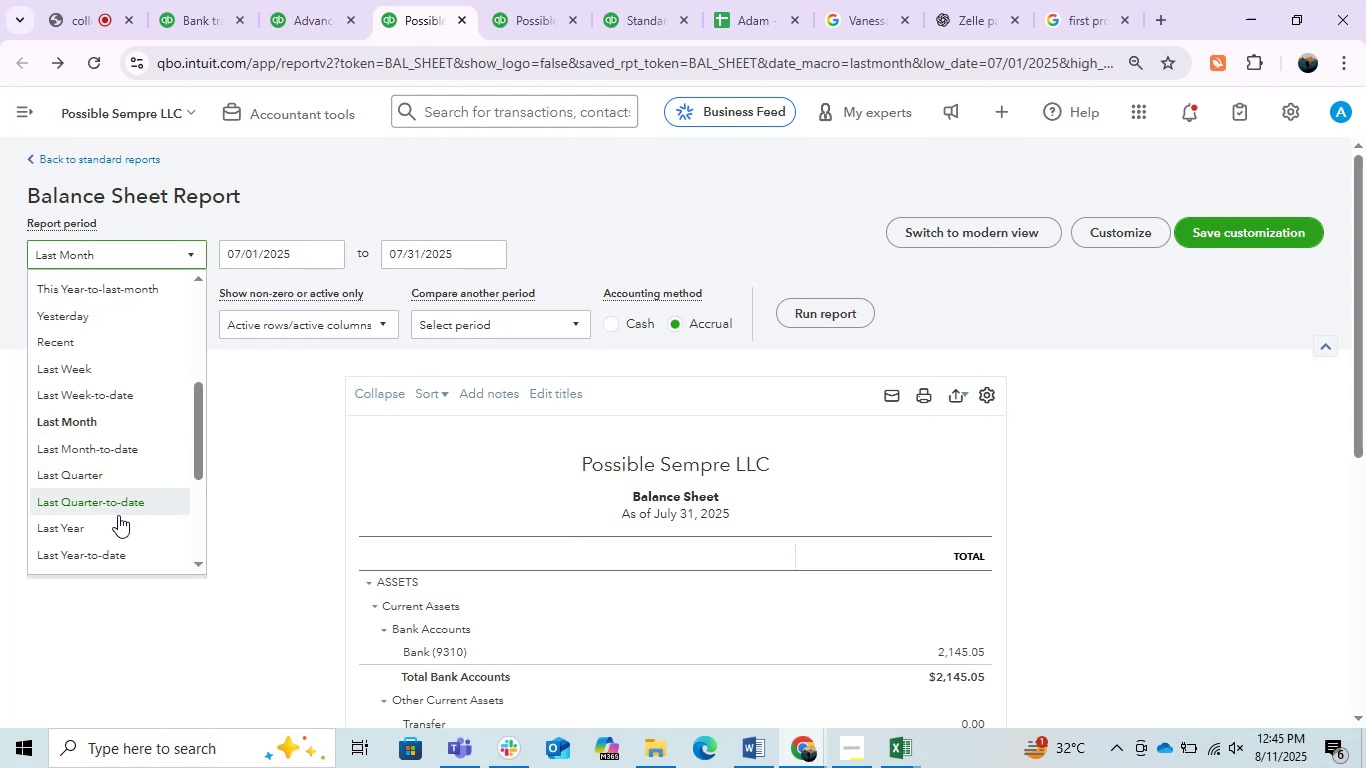 
left_click([115, 525])
 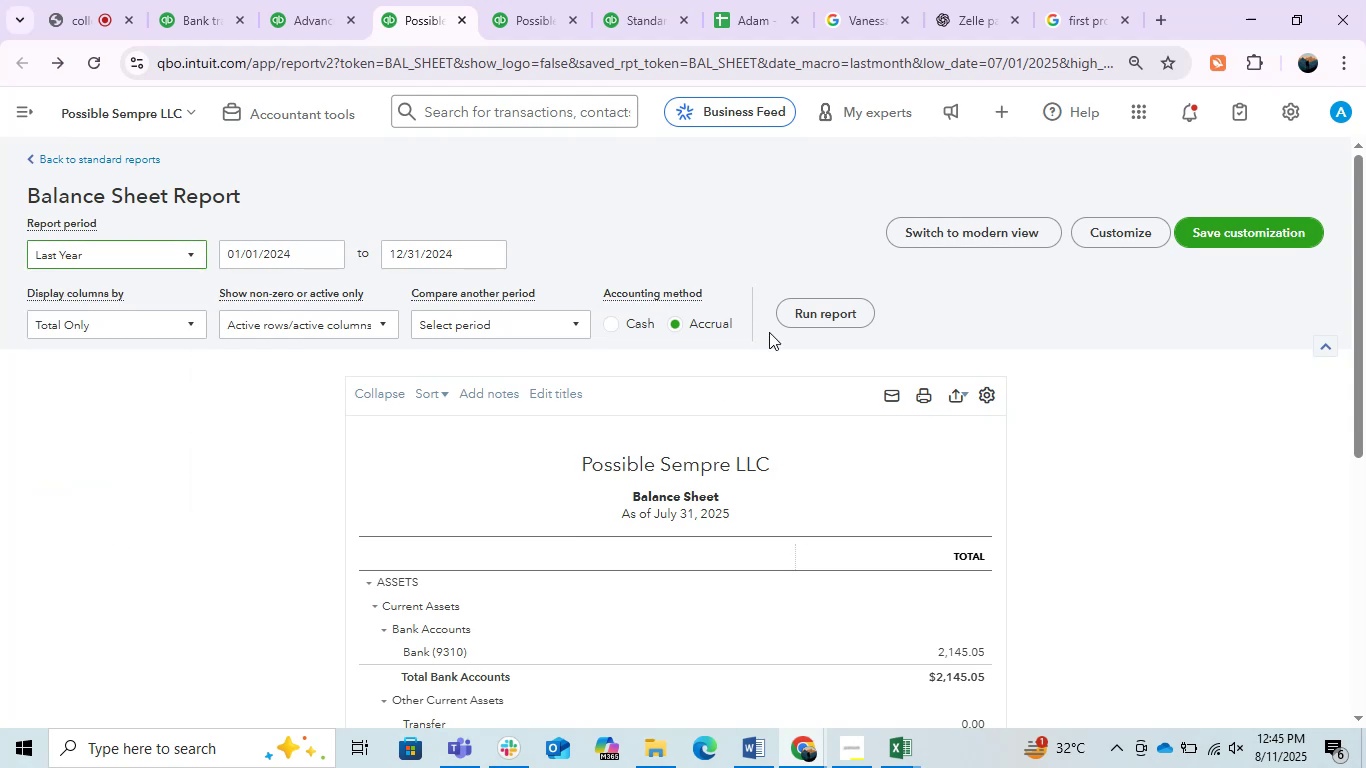 
left_click([800, 321])
 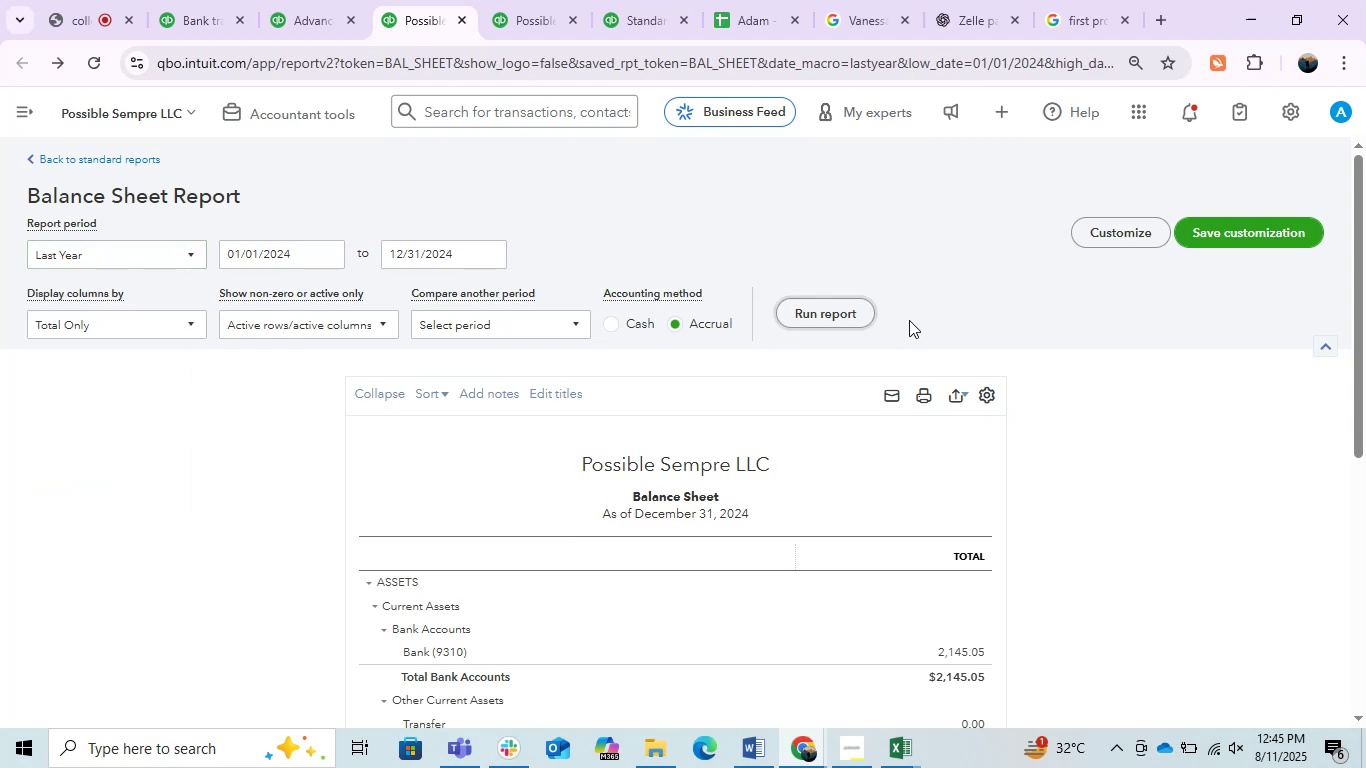 
scroll: coordinate [909, 320], scroll_direction: down, amount: 1.0
 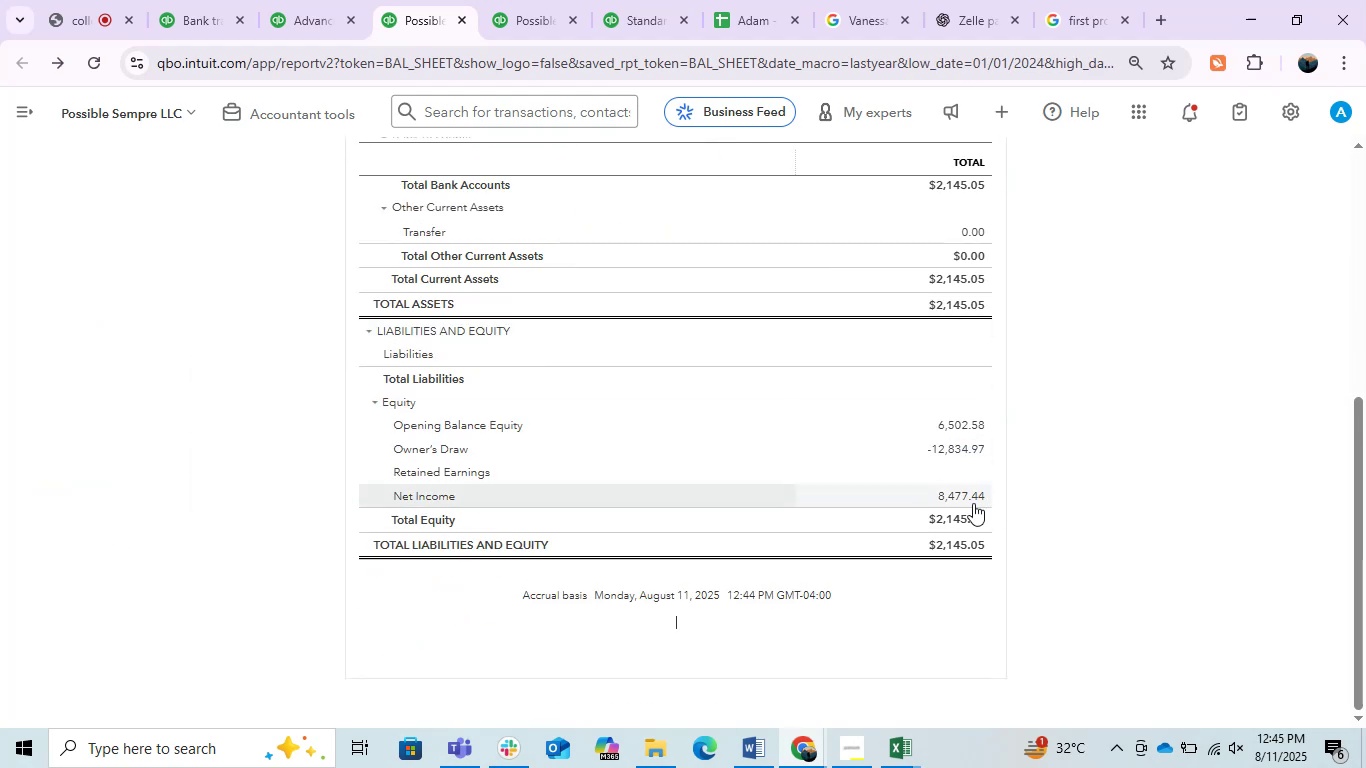 
left_click([967, 480])
 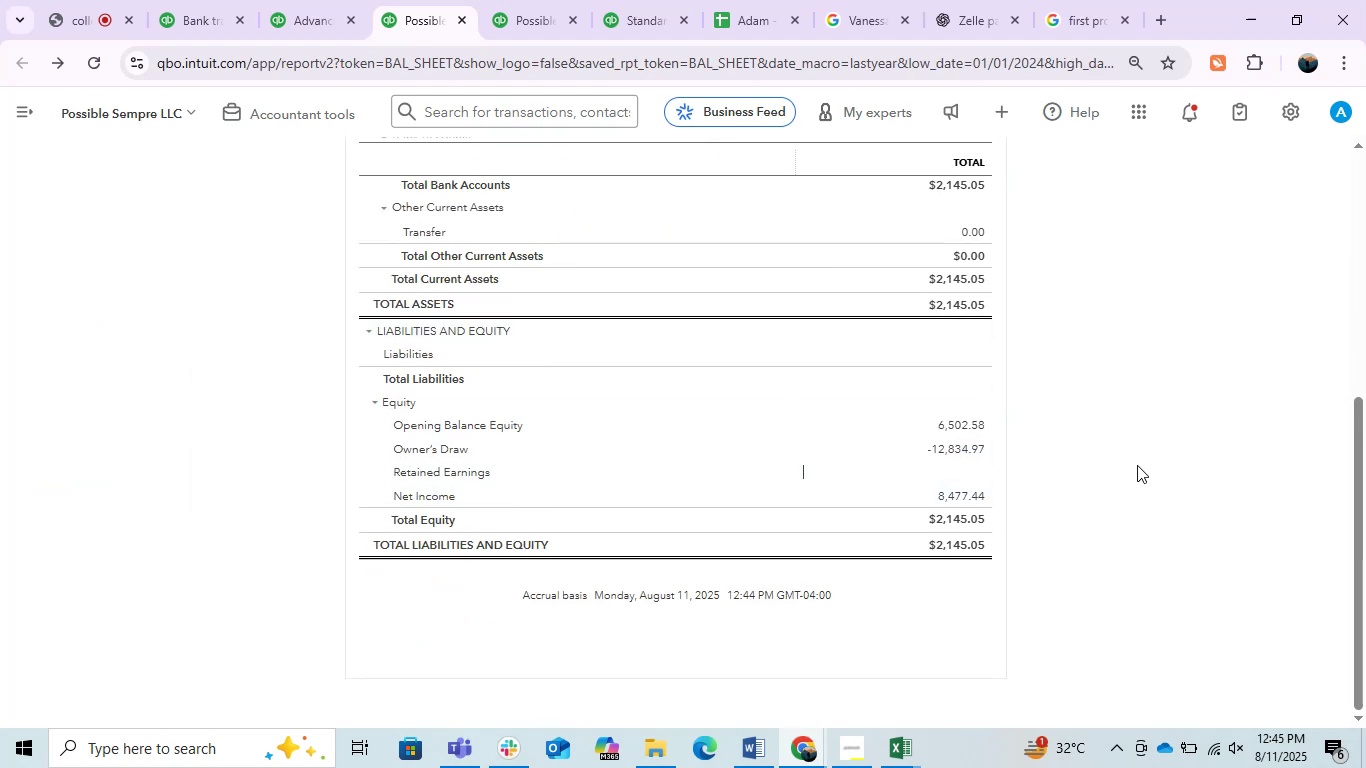 
left_click([1137, 465])
 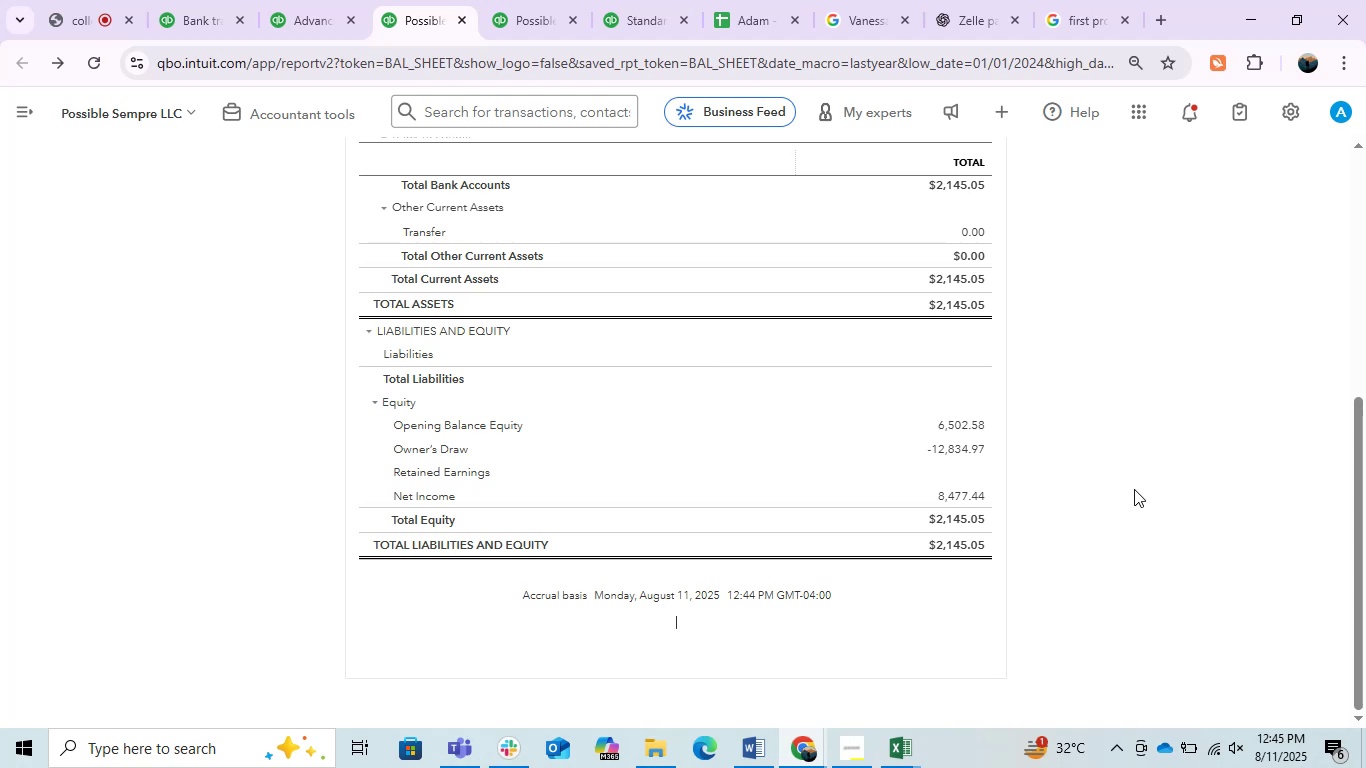 
wait(12.89)
 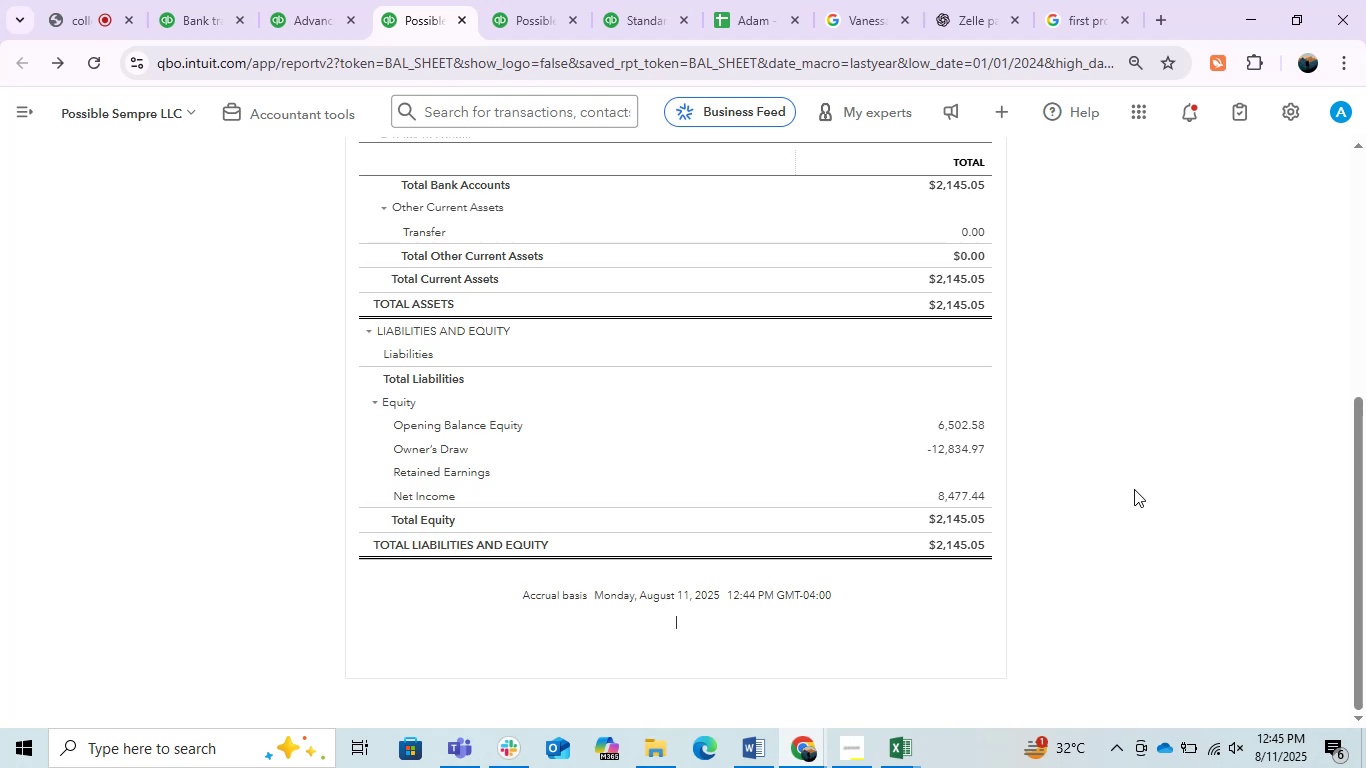 
scroll: coordinate [1043, 472], scroll_direction: up, amount: 1.0
 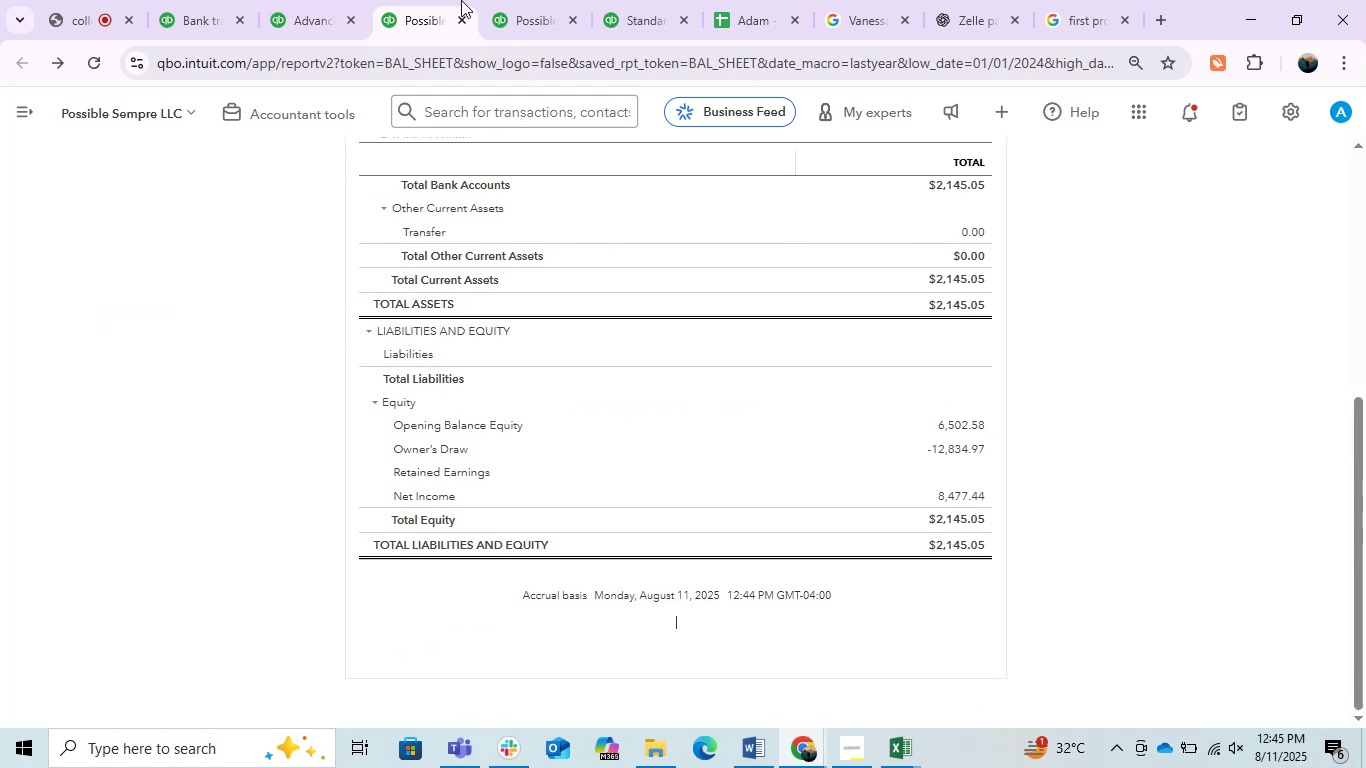 
left_click([537, 0])
 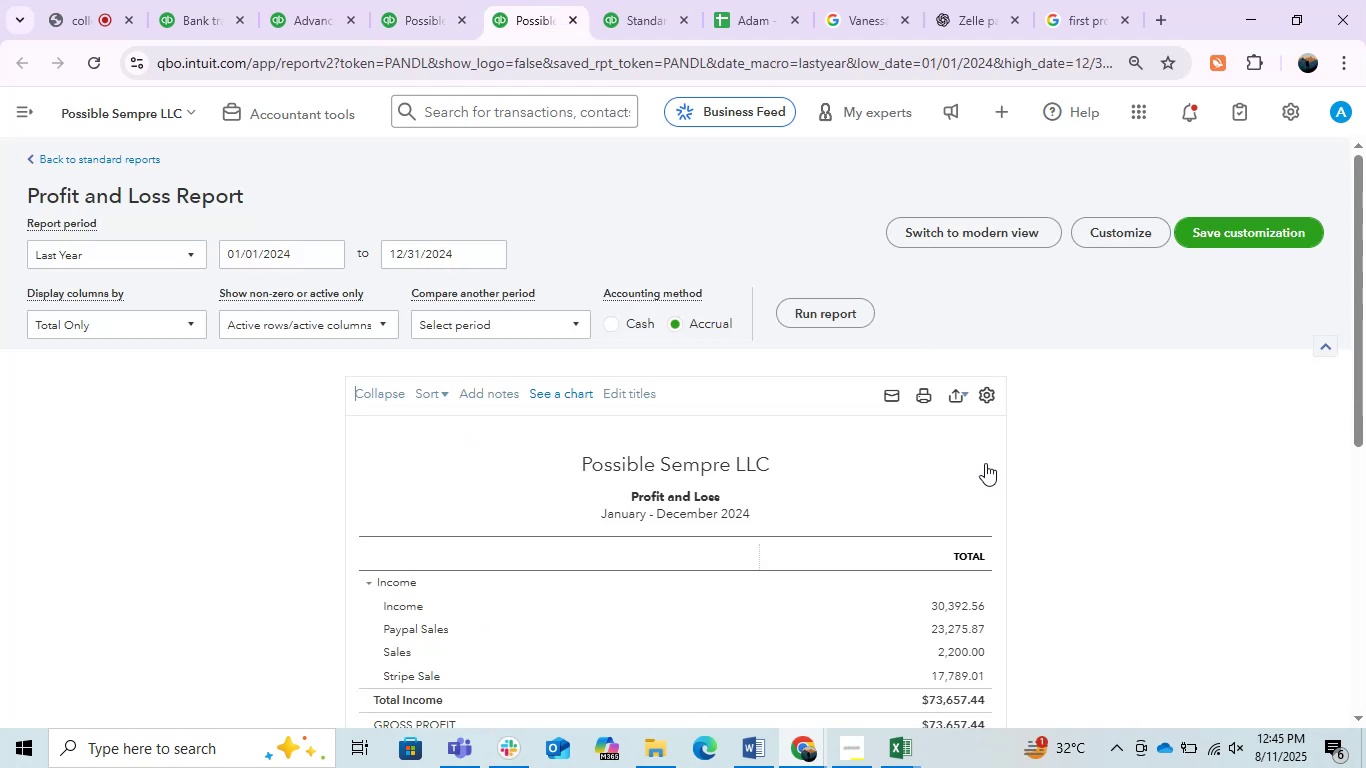 
scroll: coordinate [950, 505], scroll_direction: down, amount: 2.0
 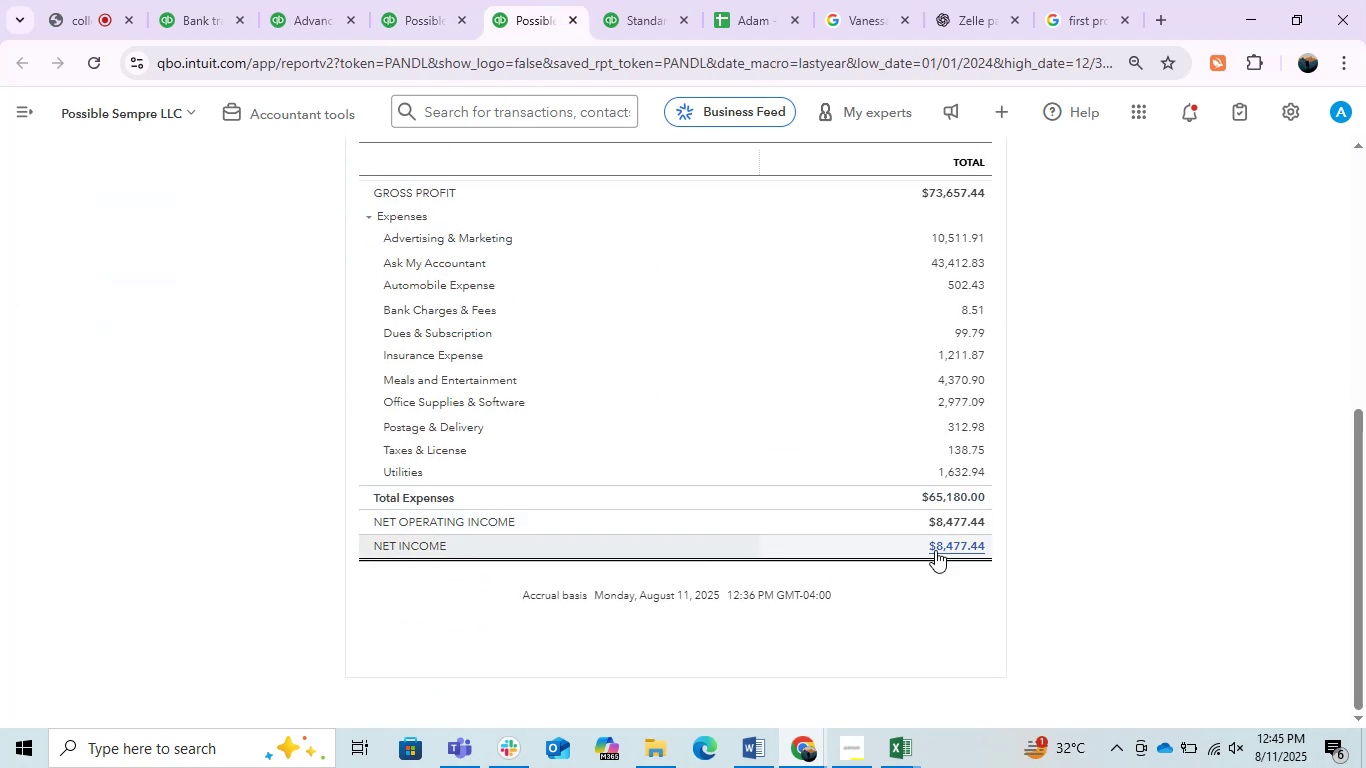 
scroll: coordinate [932, 575], scroll_direction: up, amount: 1.0
 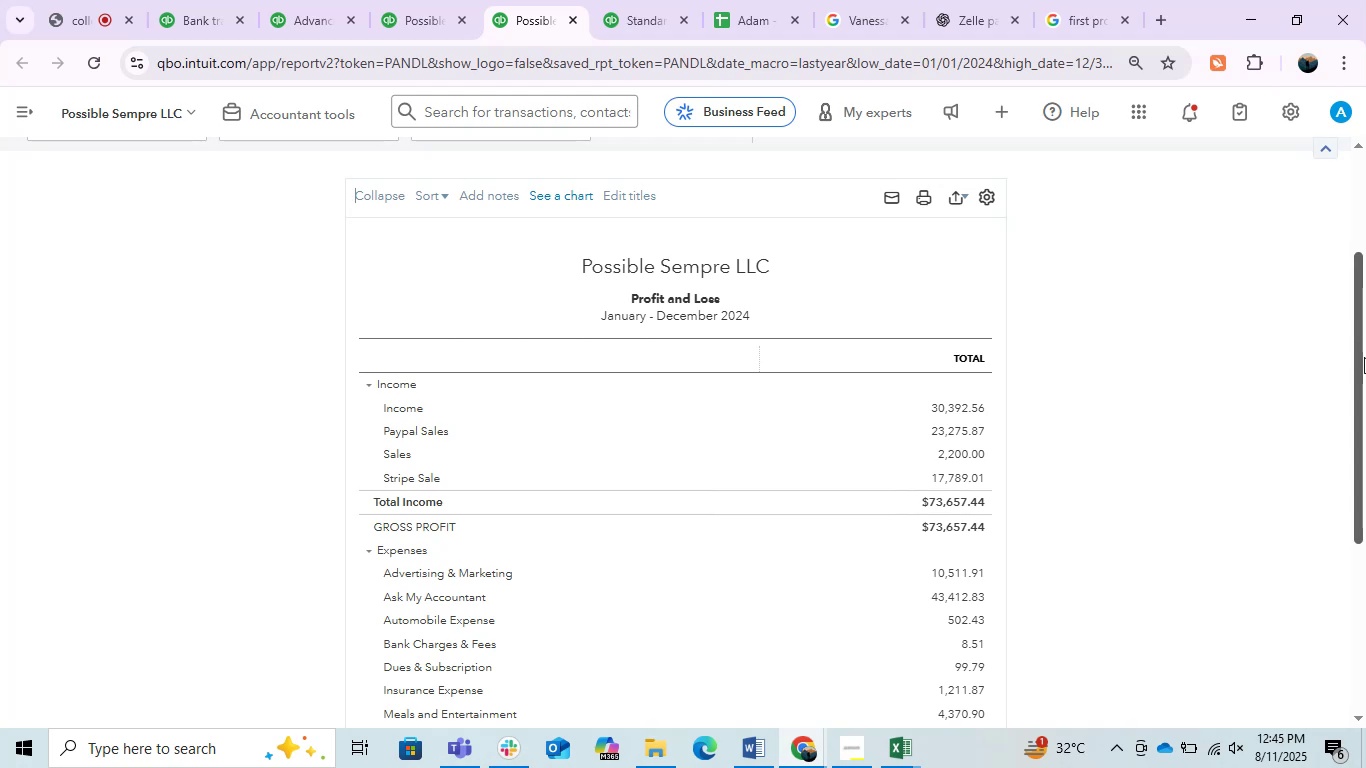 
wait(11.93)
 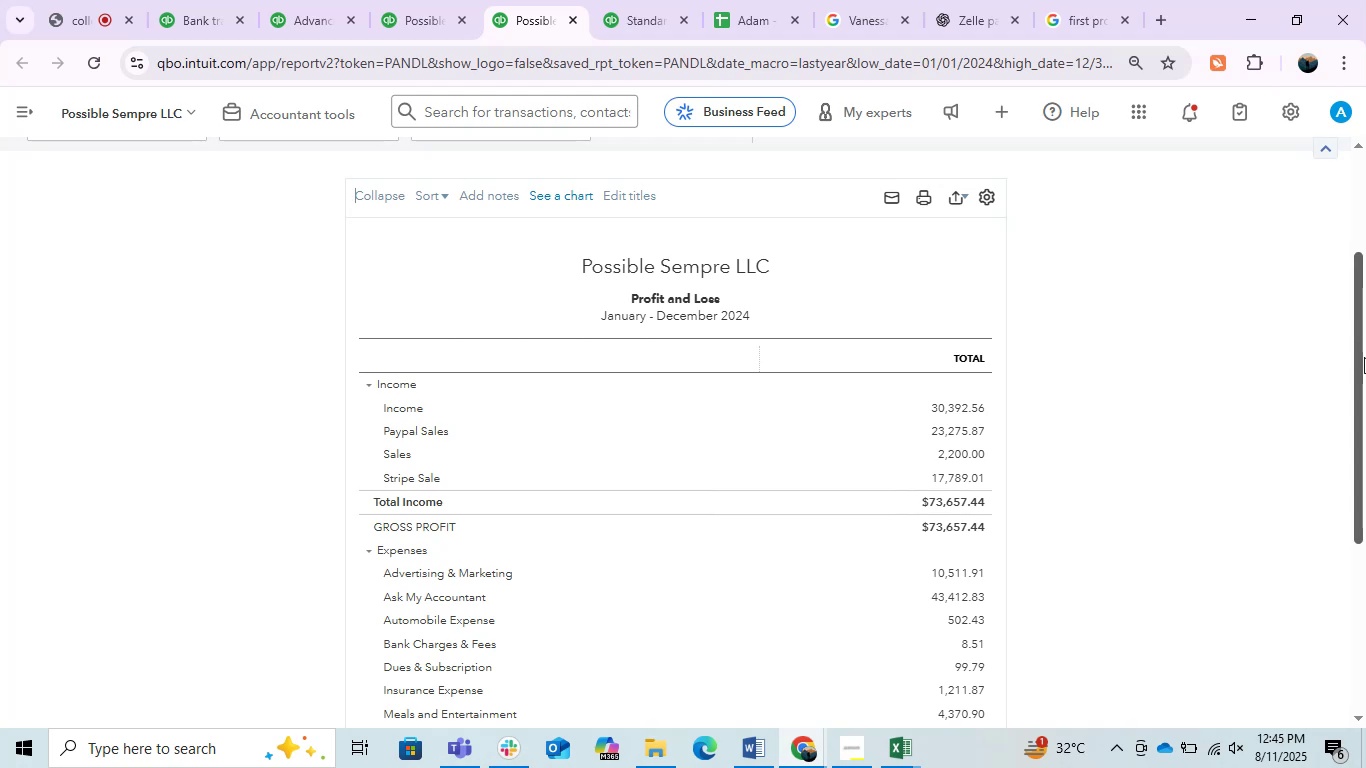 
left_click([757, 748])
 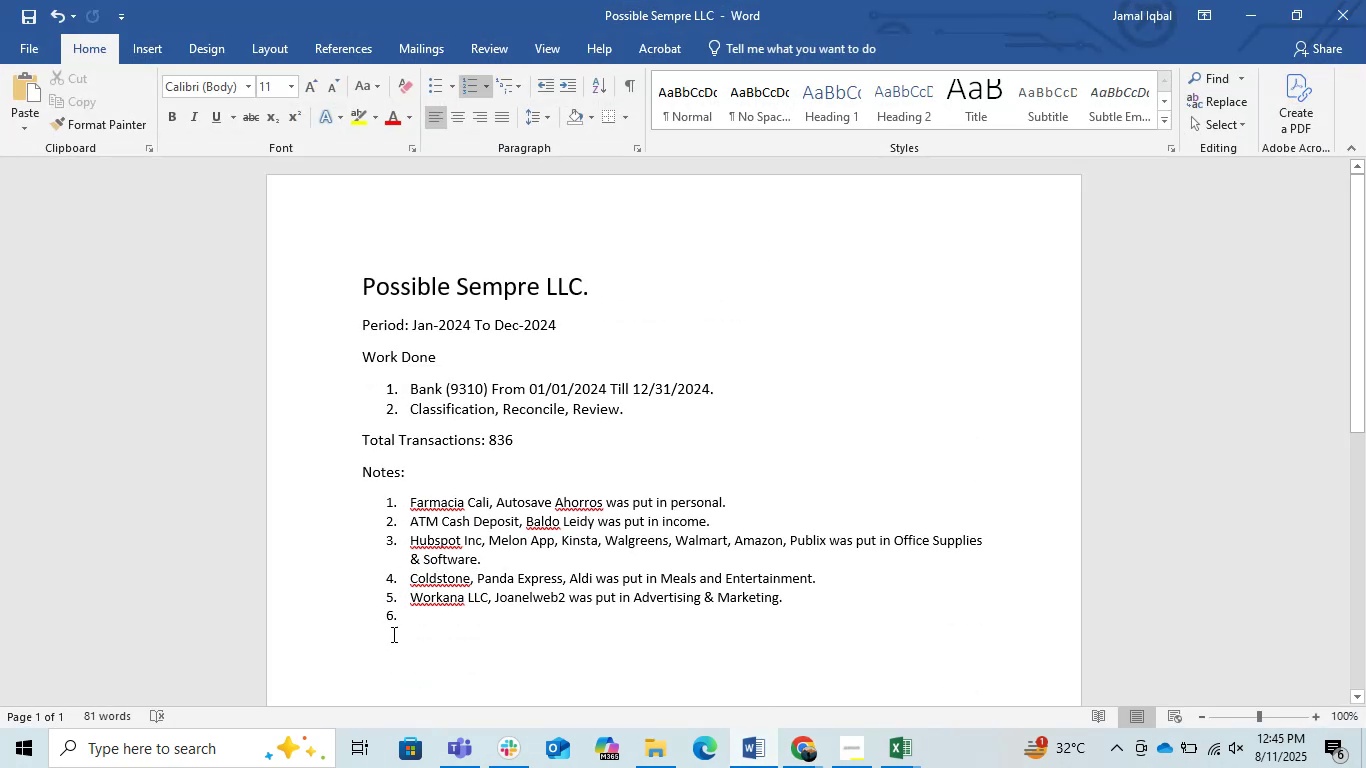 
left_click([439, 618])
 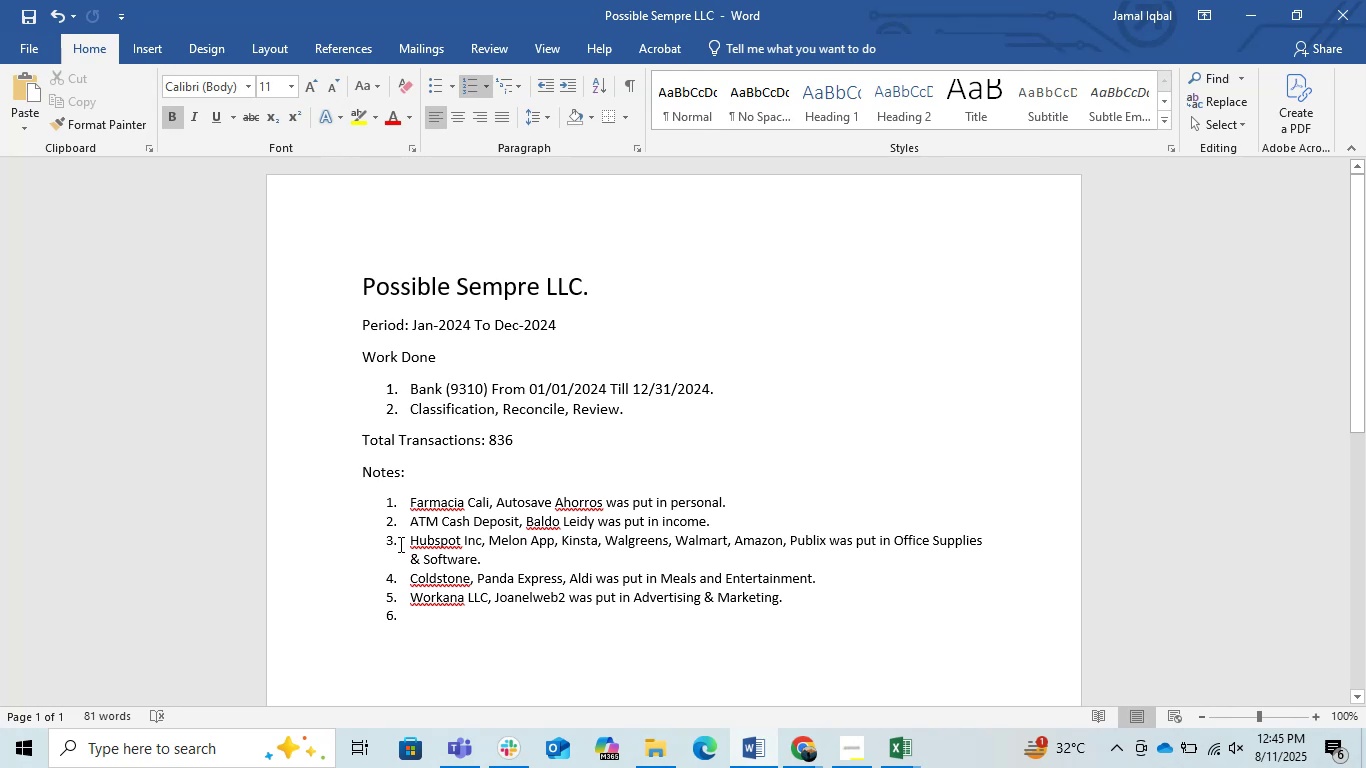 
left_click([407, 531])
 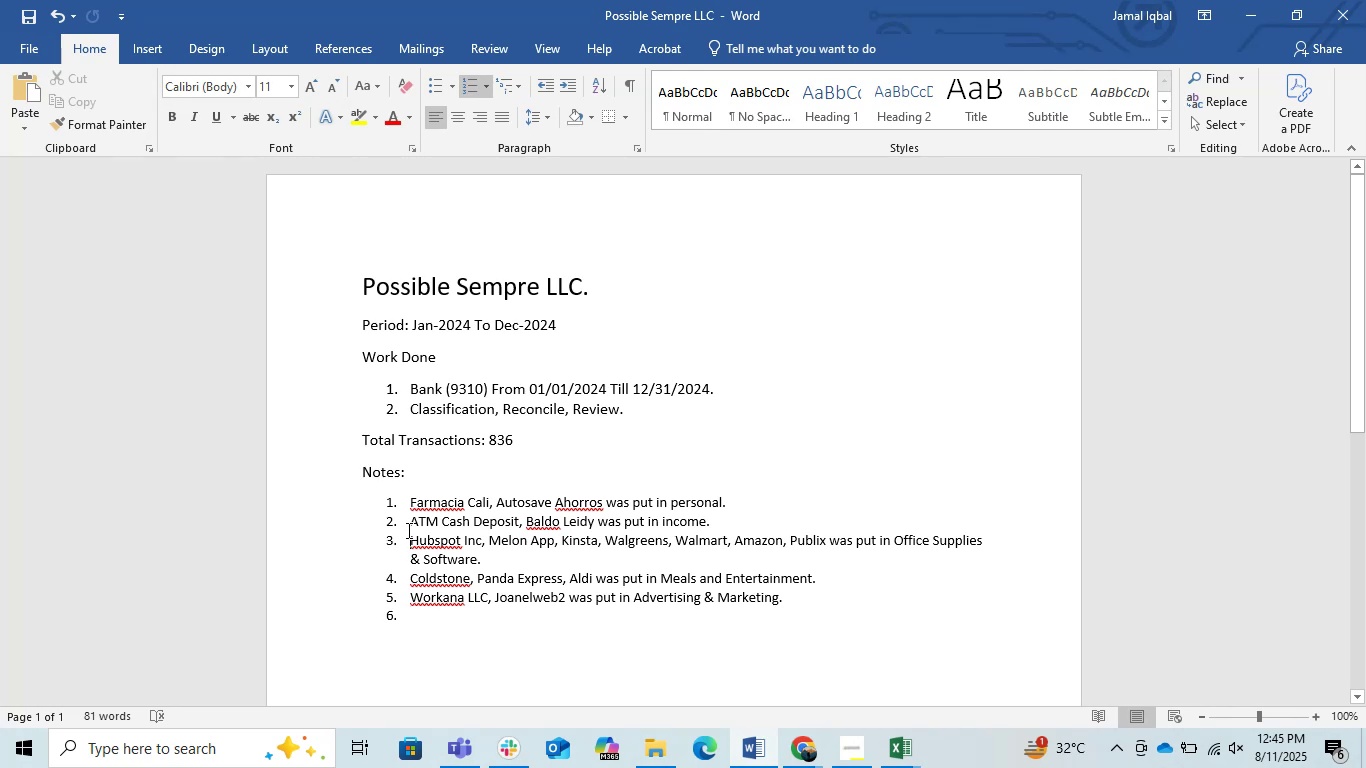 
left_click([406, 521])
 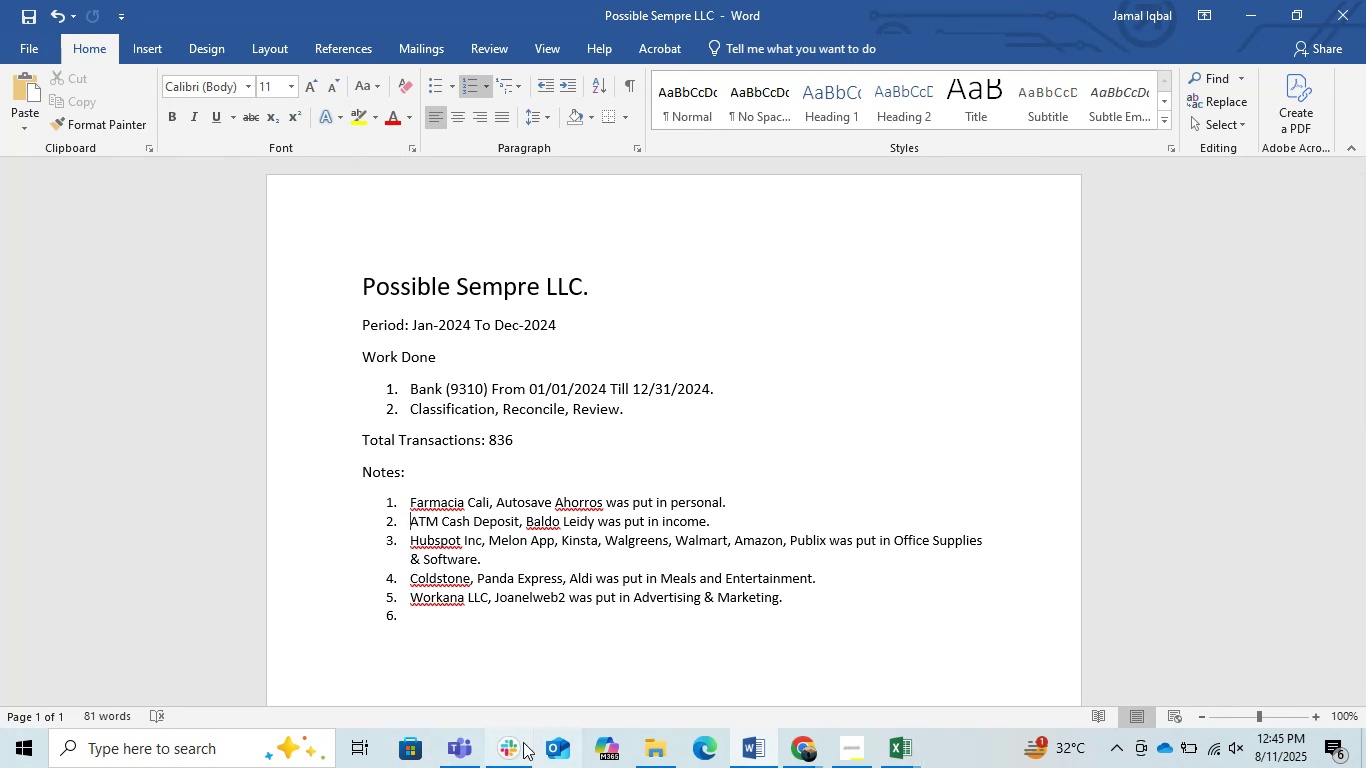 
wait(7.53)
 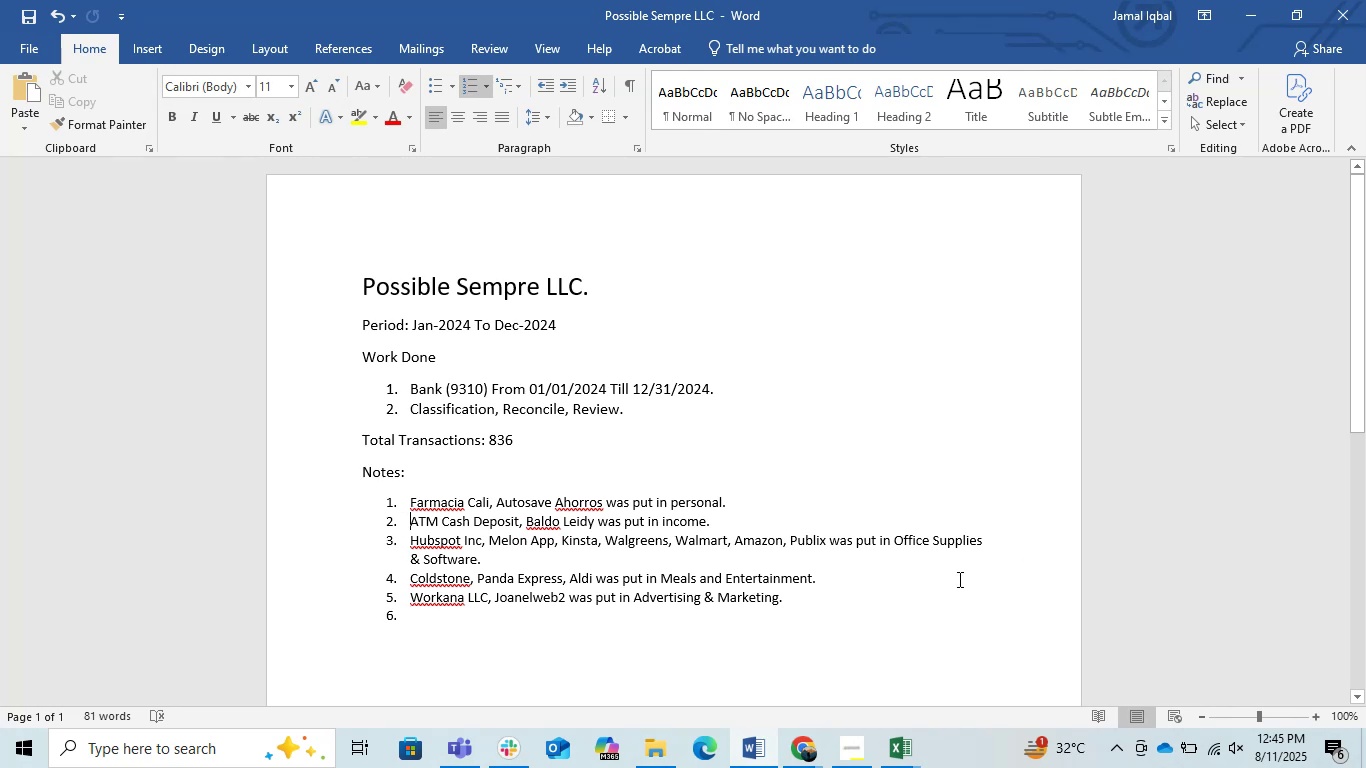 
left_click([797, 757])
 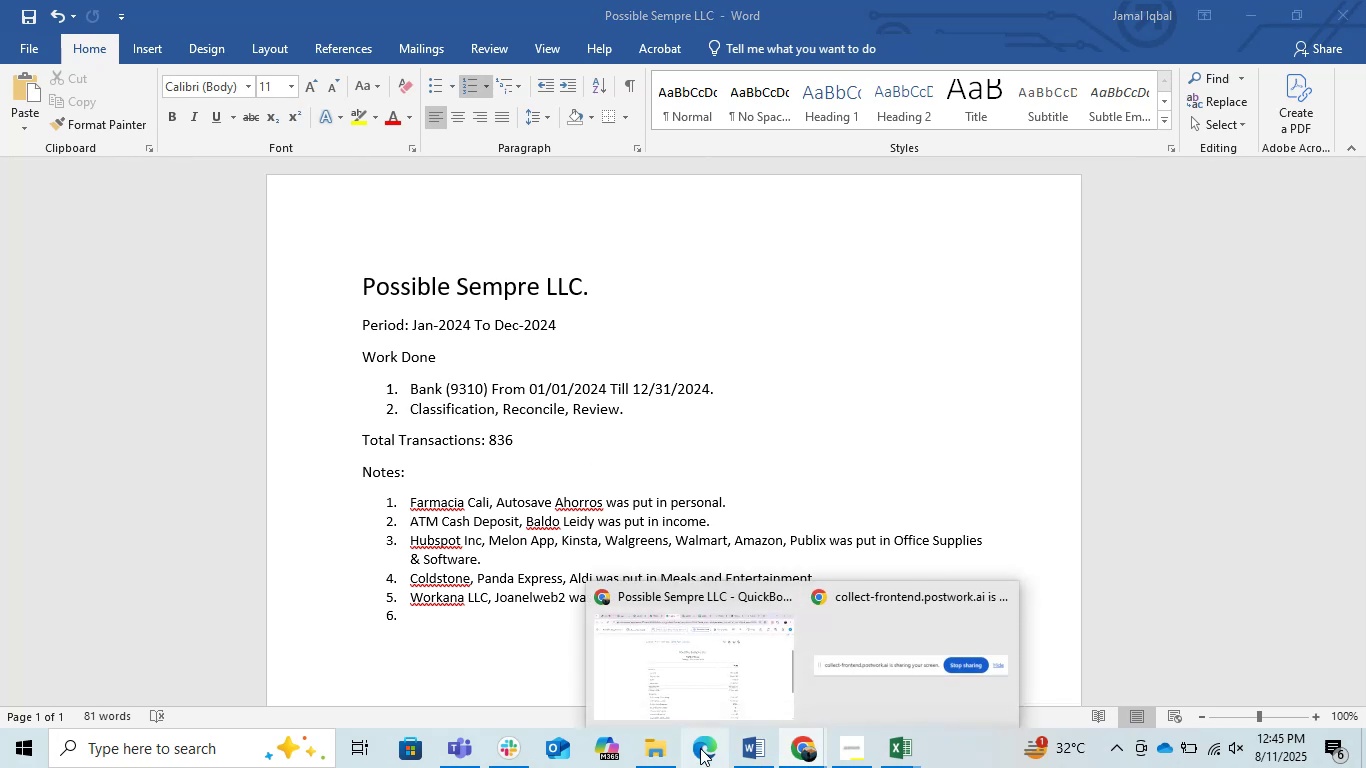 
left_click([679, 694])
 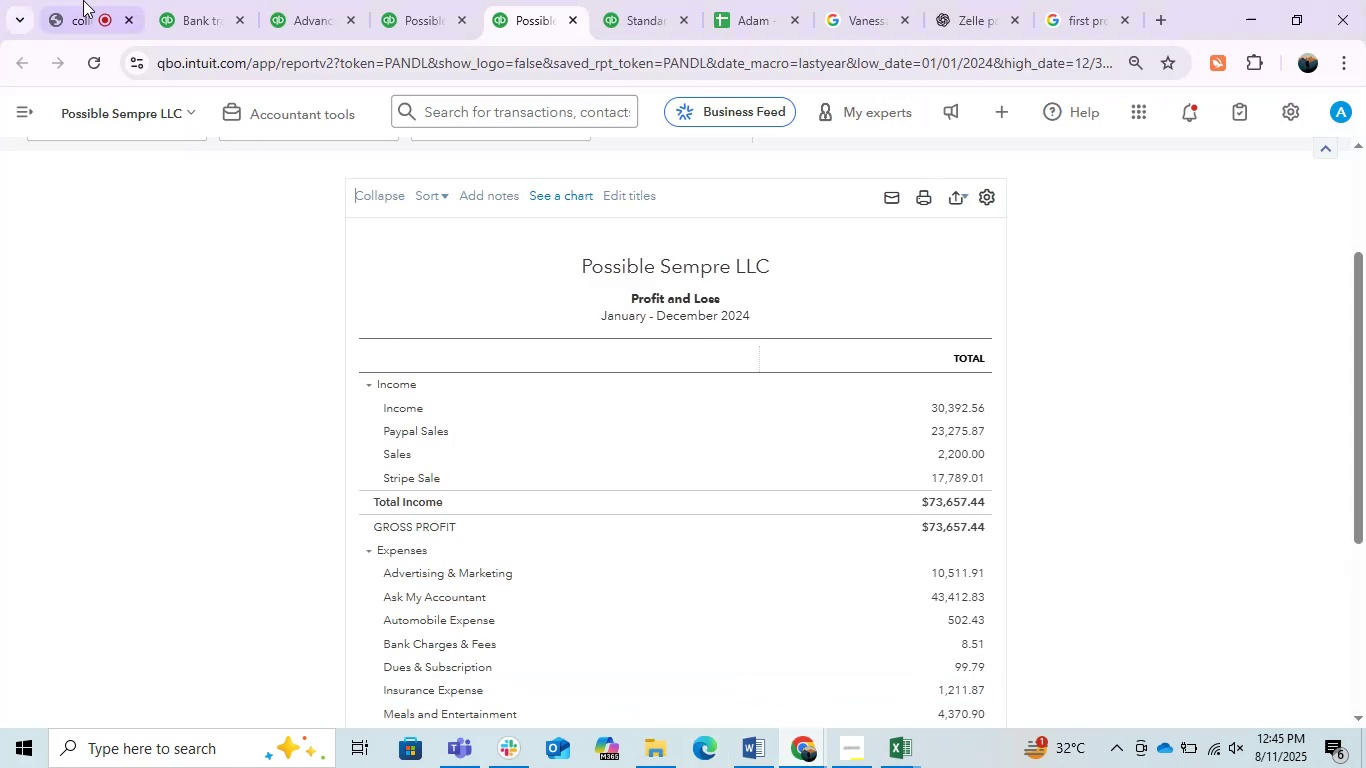 
left_click([83, 0])
 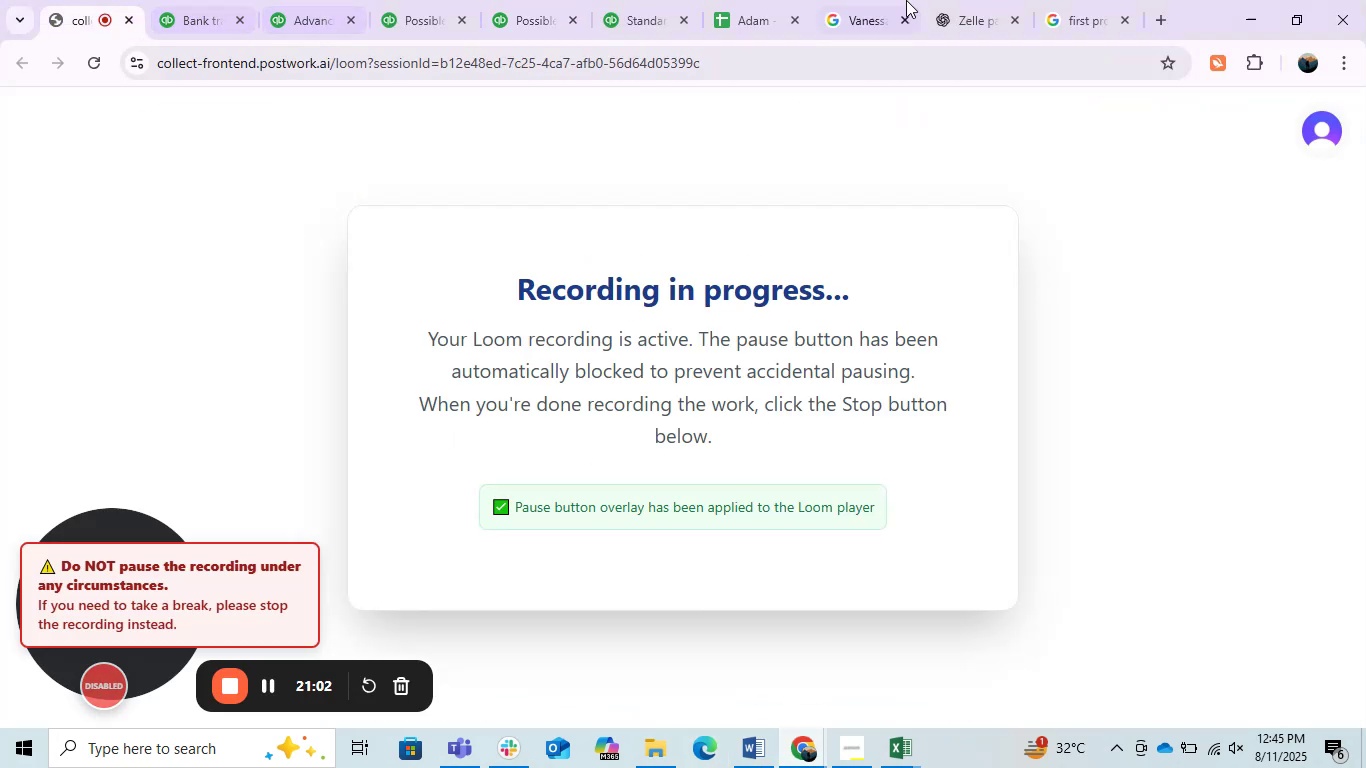 
left_click([877, 0])
 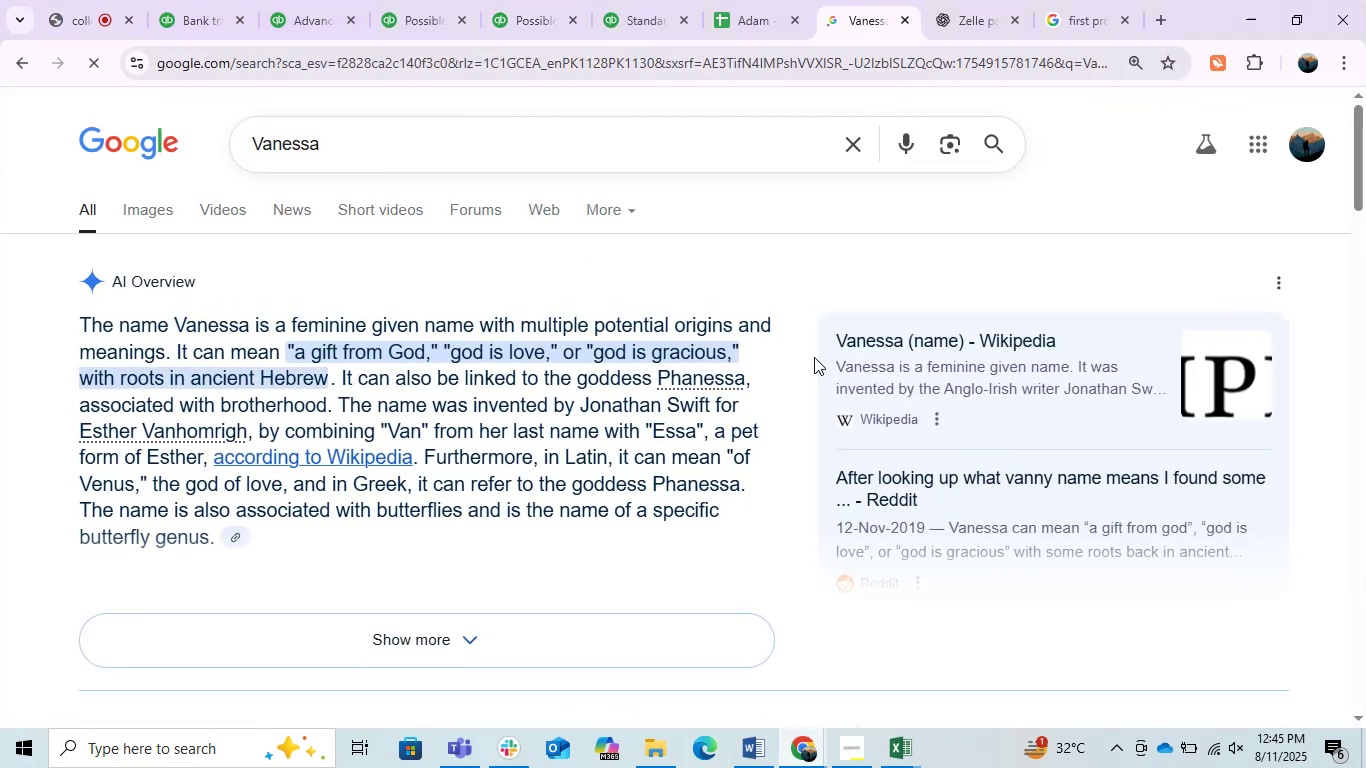 
left_click([997, 0])
 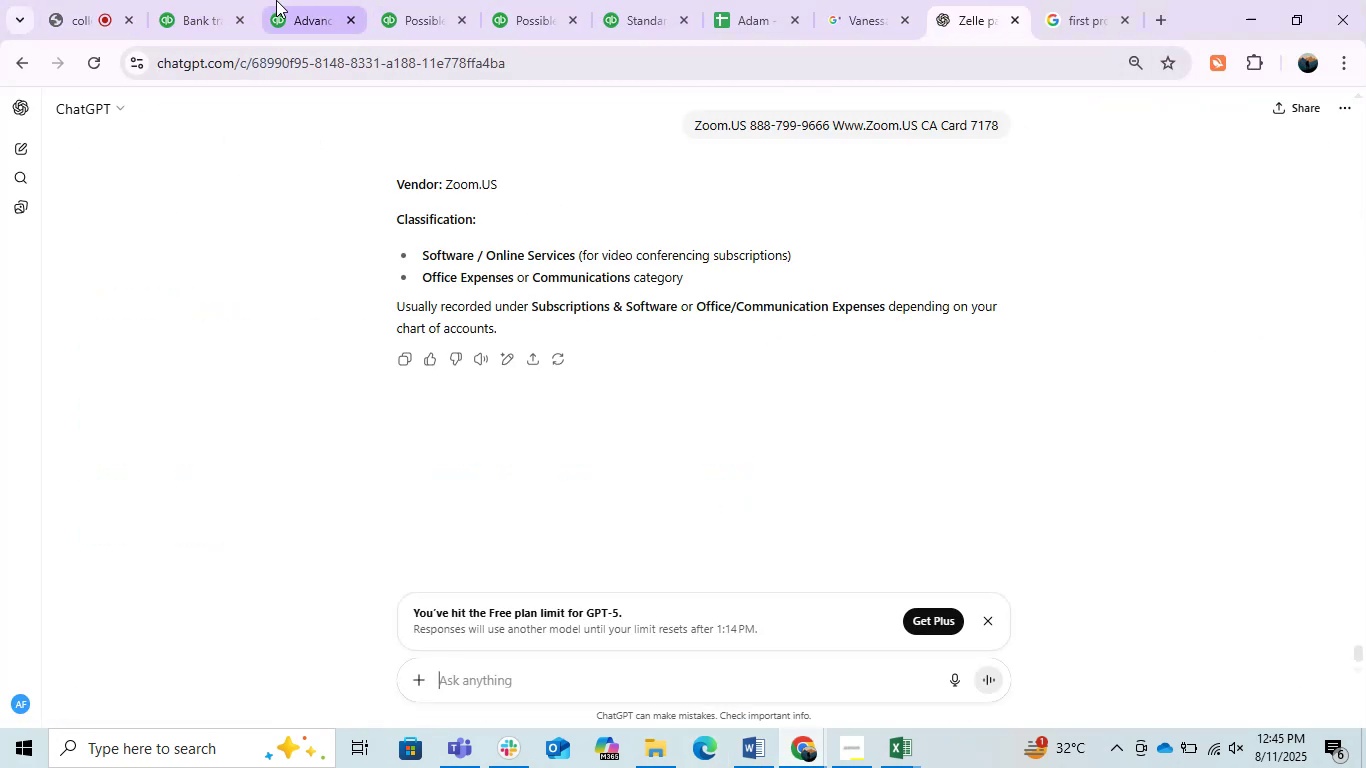 
left_click([240, 0])
 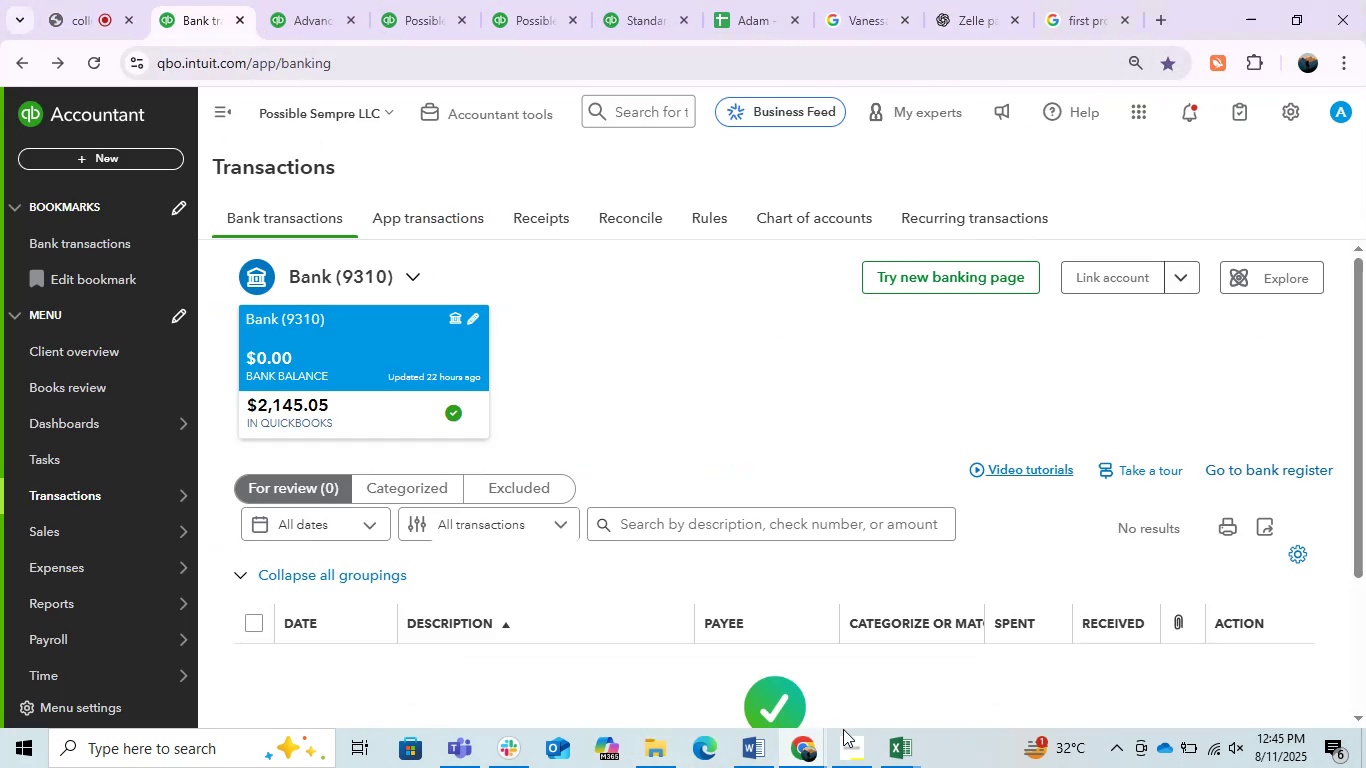 
left_click([842, 749])
 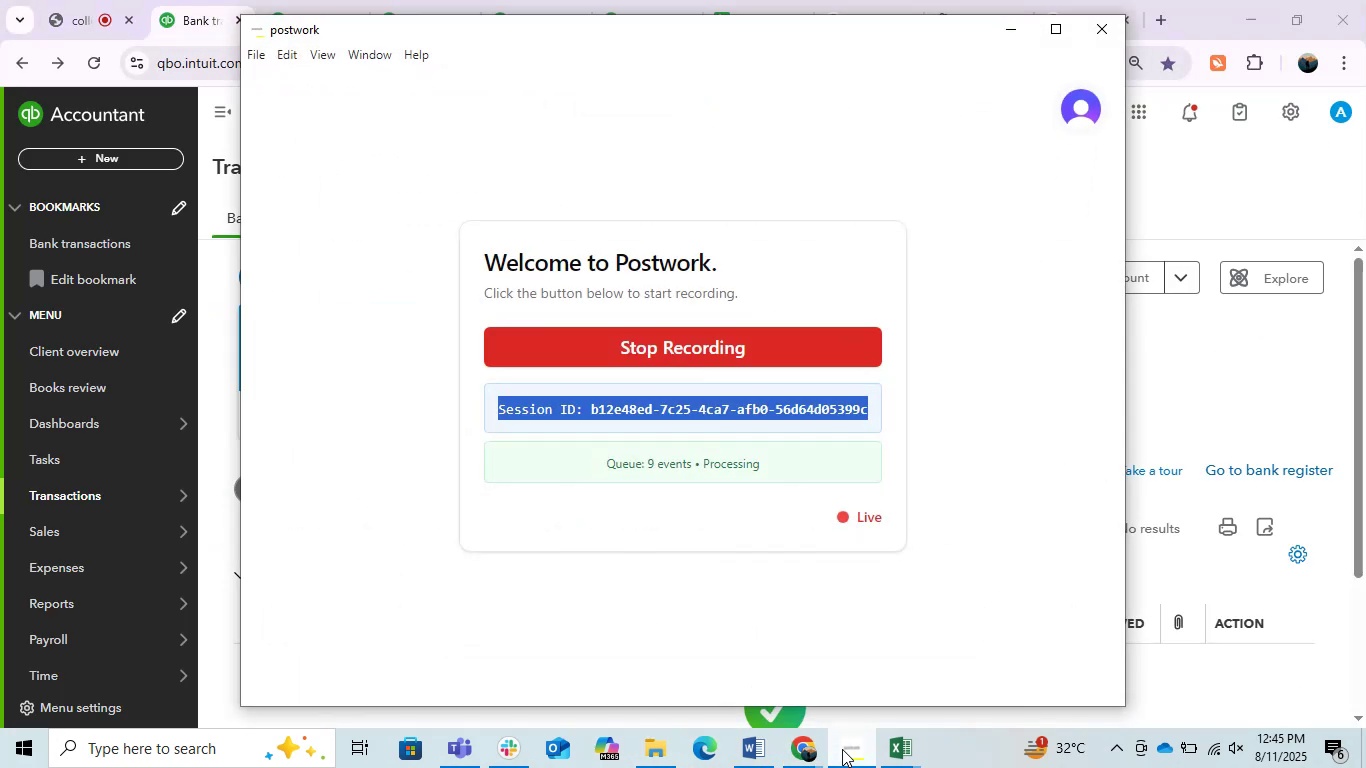 
left_click([842, 749])
 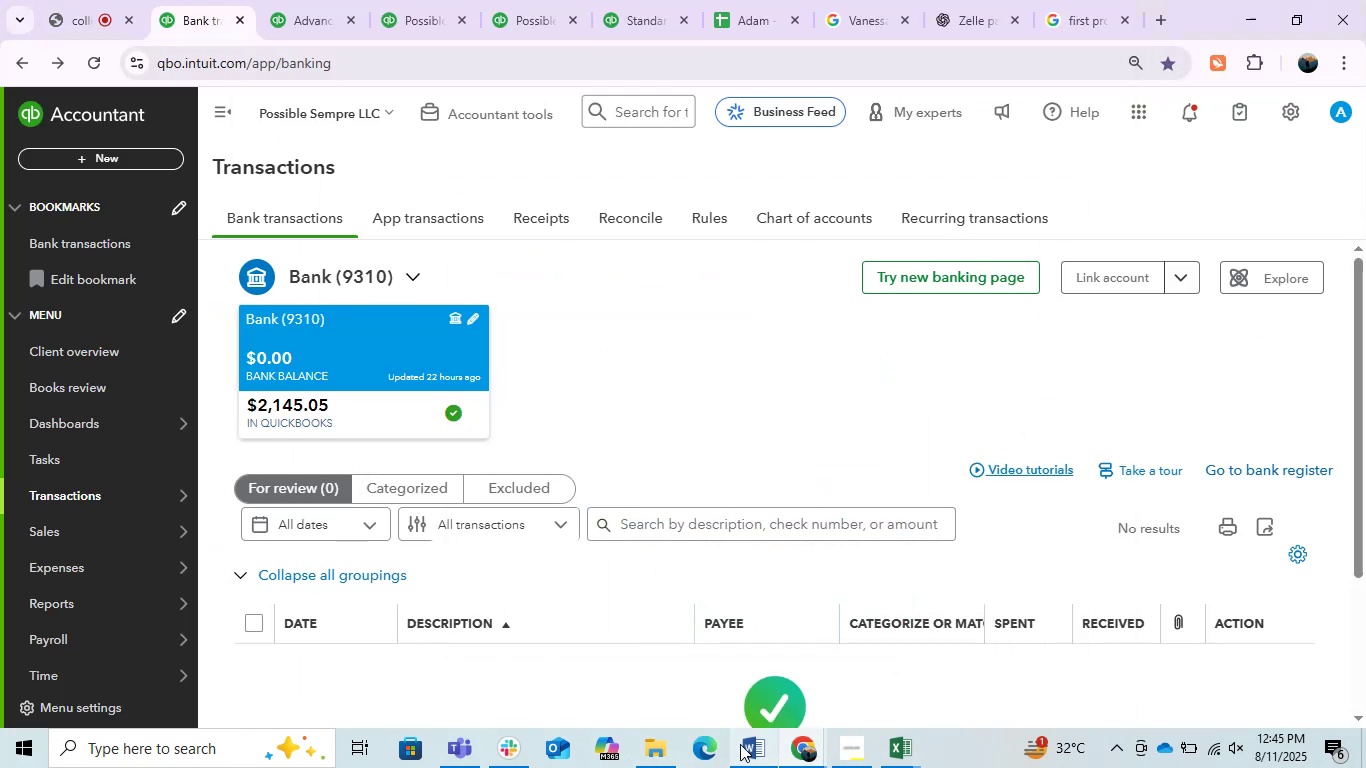 
left_click([736, 745])
 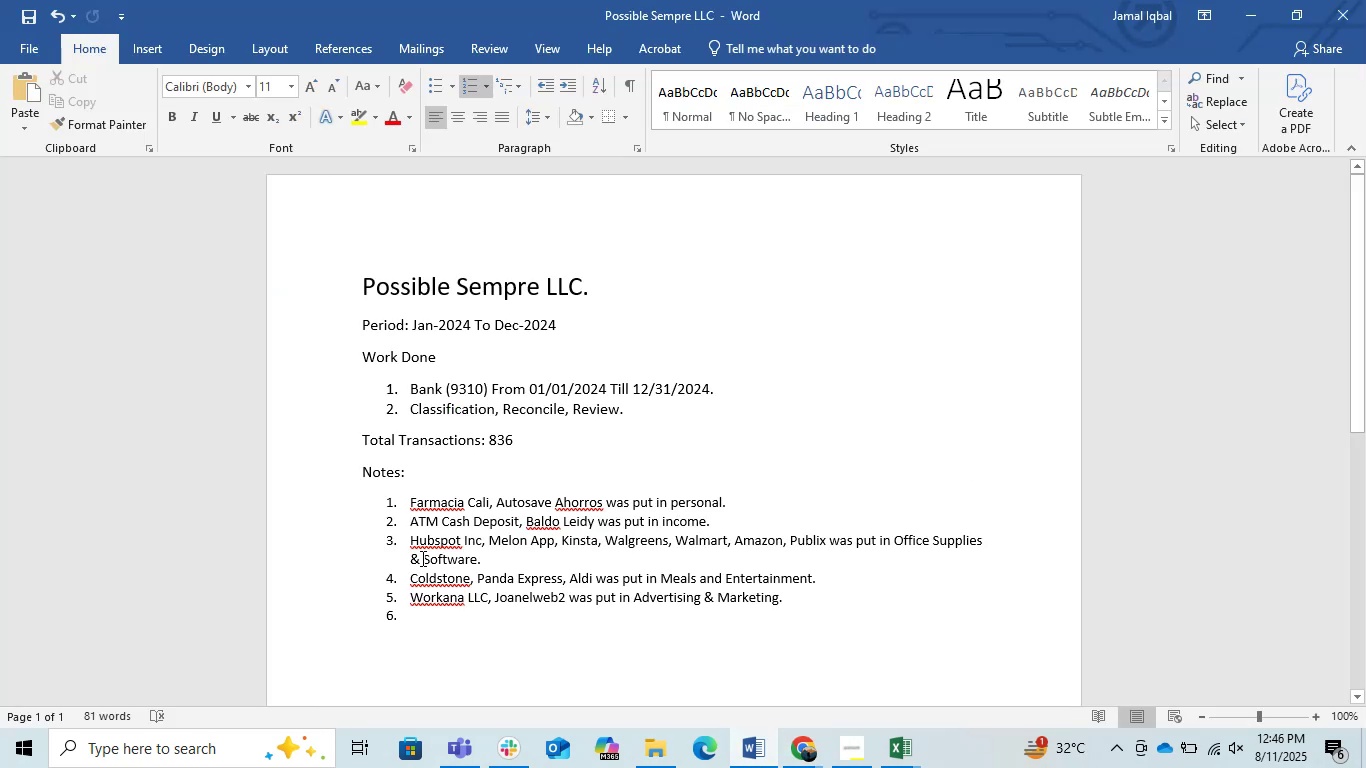 
type(Zxelle pay,)
key(Backspace)
type(ment From )
 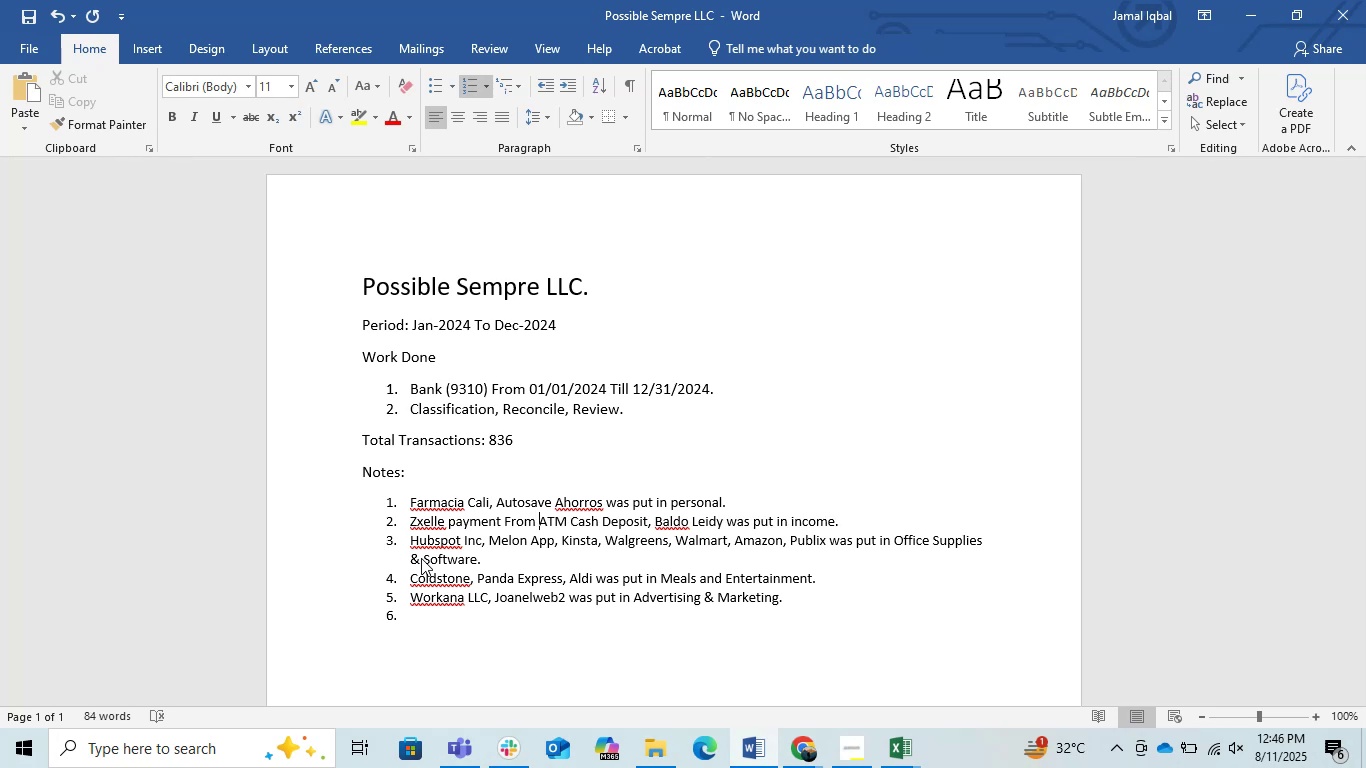 
key(ArrowLeft)
 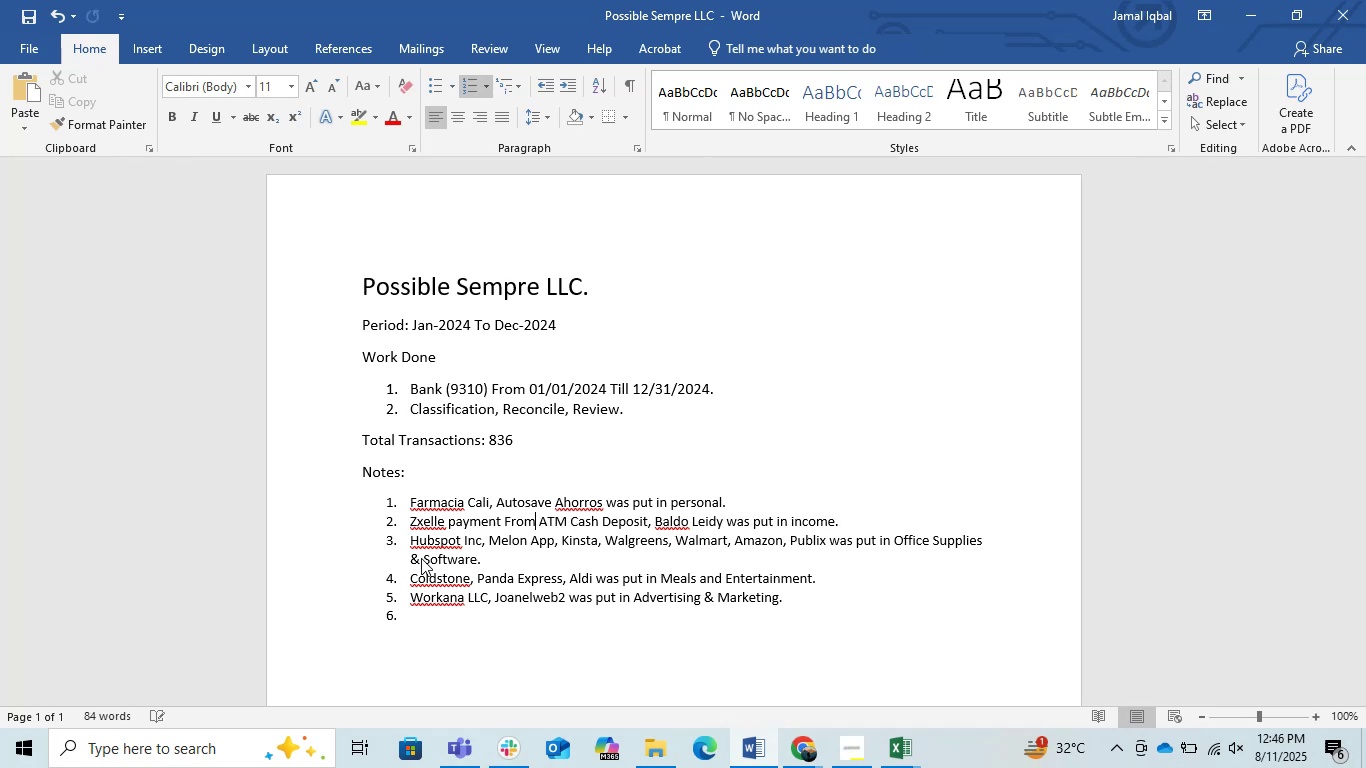 
key(Comma)
 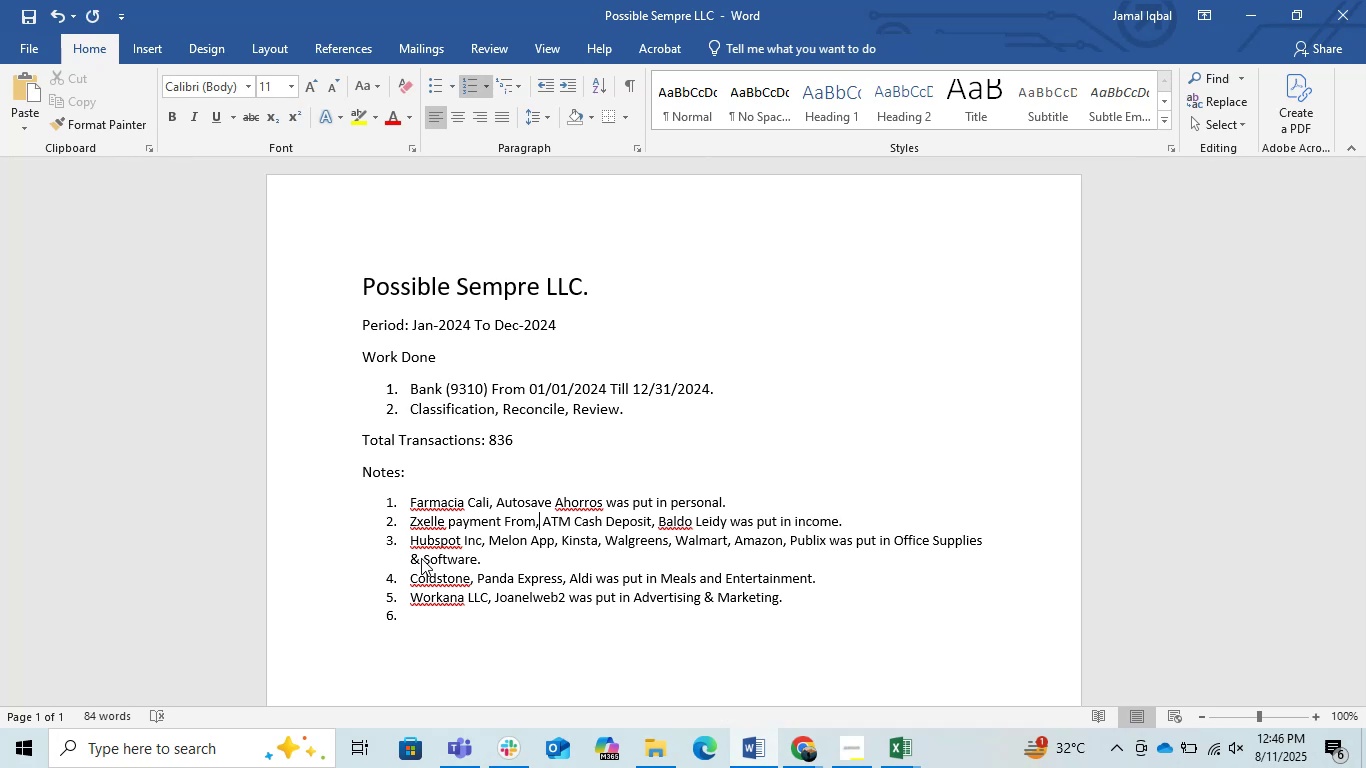 
key(ArrowLeft)
 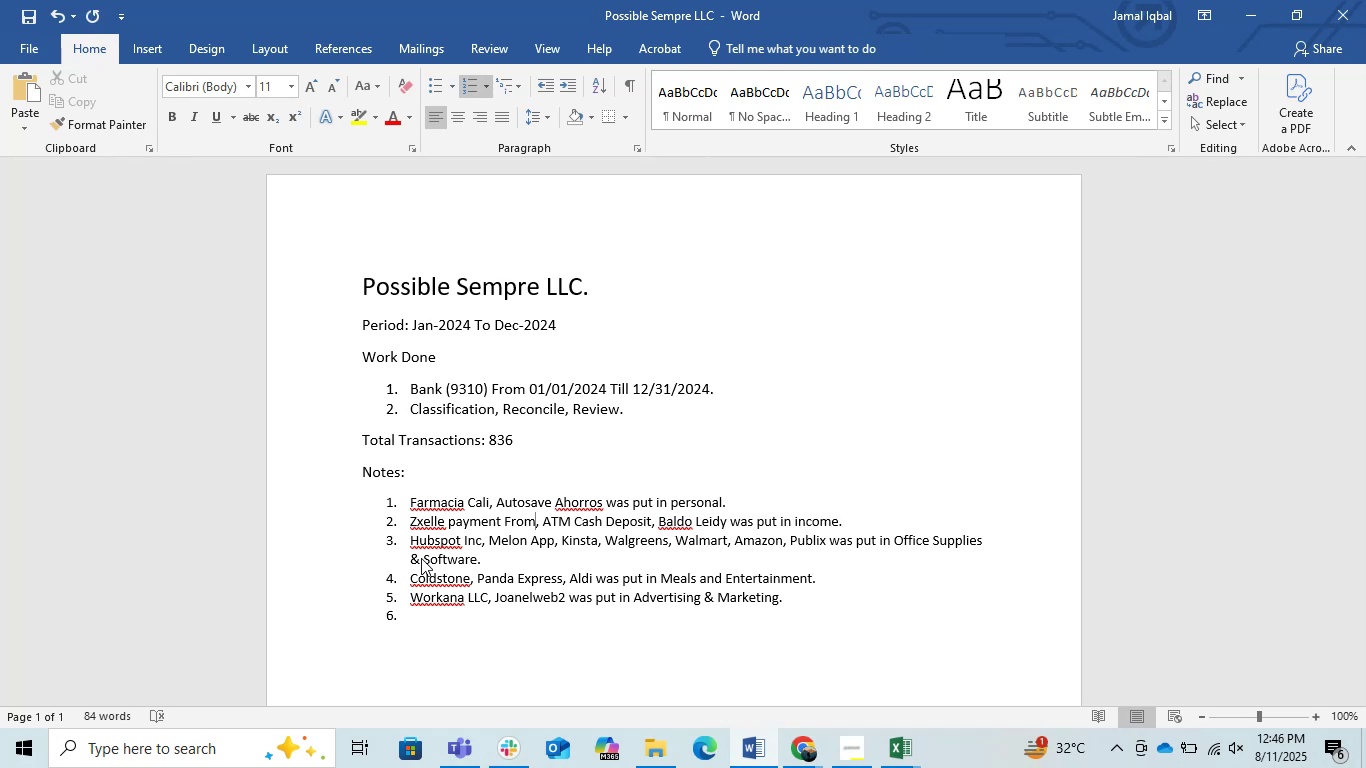 
key(ArrowLeft)
 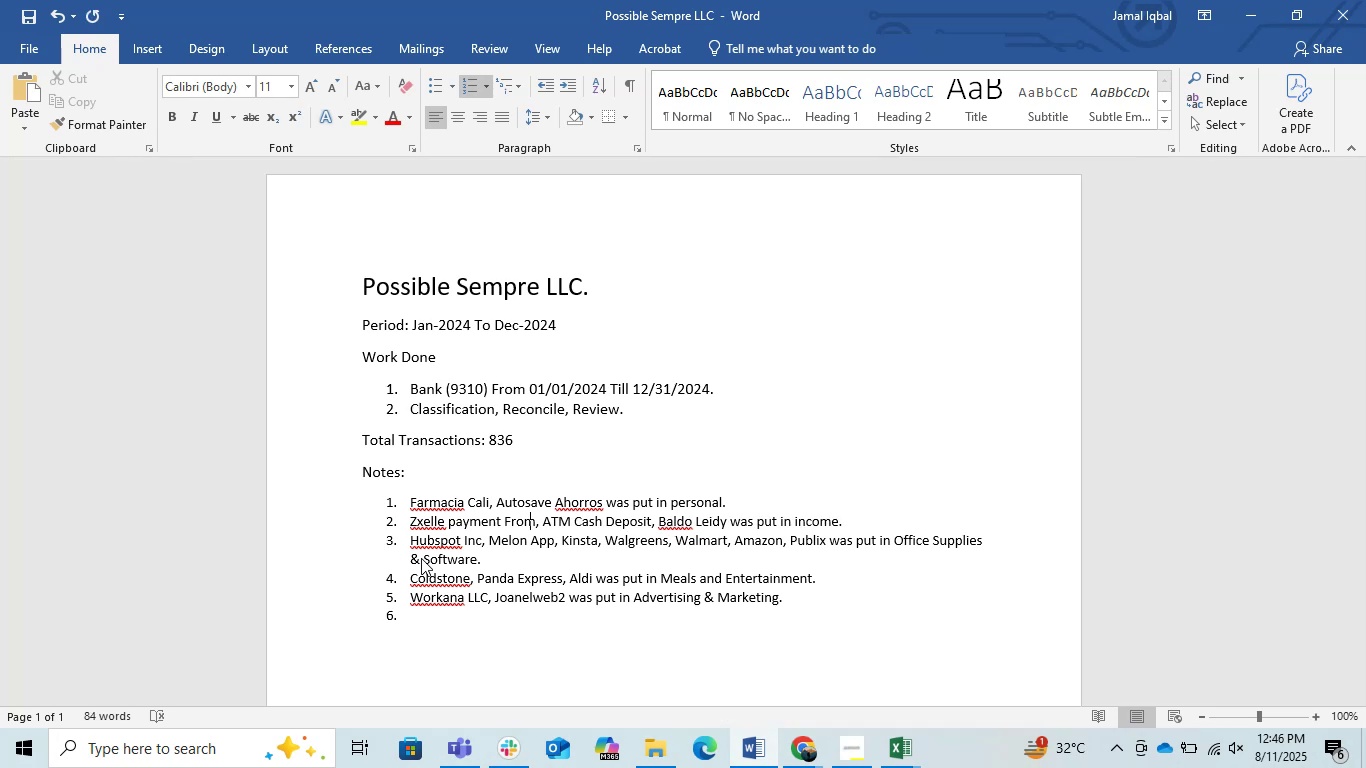 
key(ArrowLeft)
 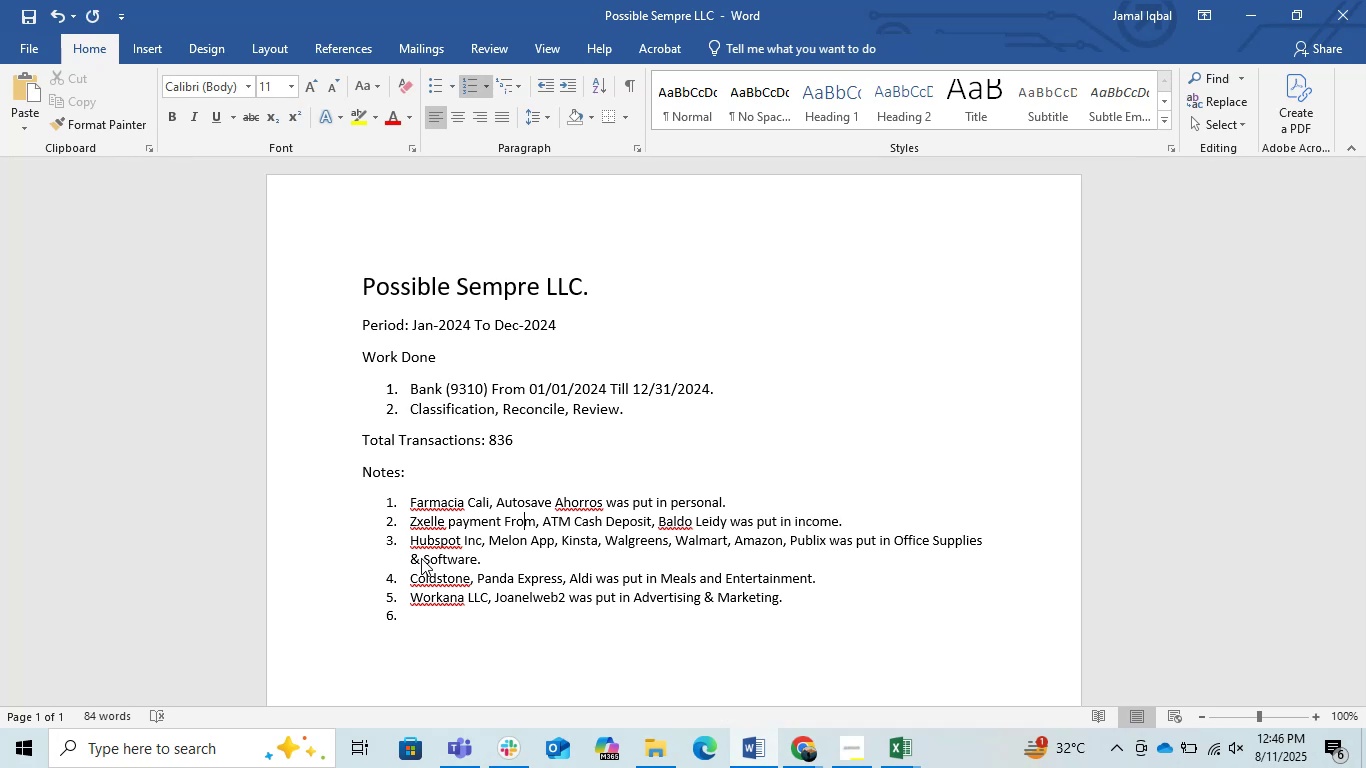 
hold_key(key=ArrowLeft, duration=0.74)
 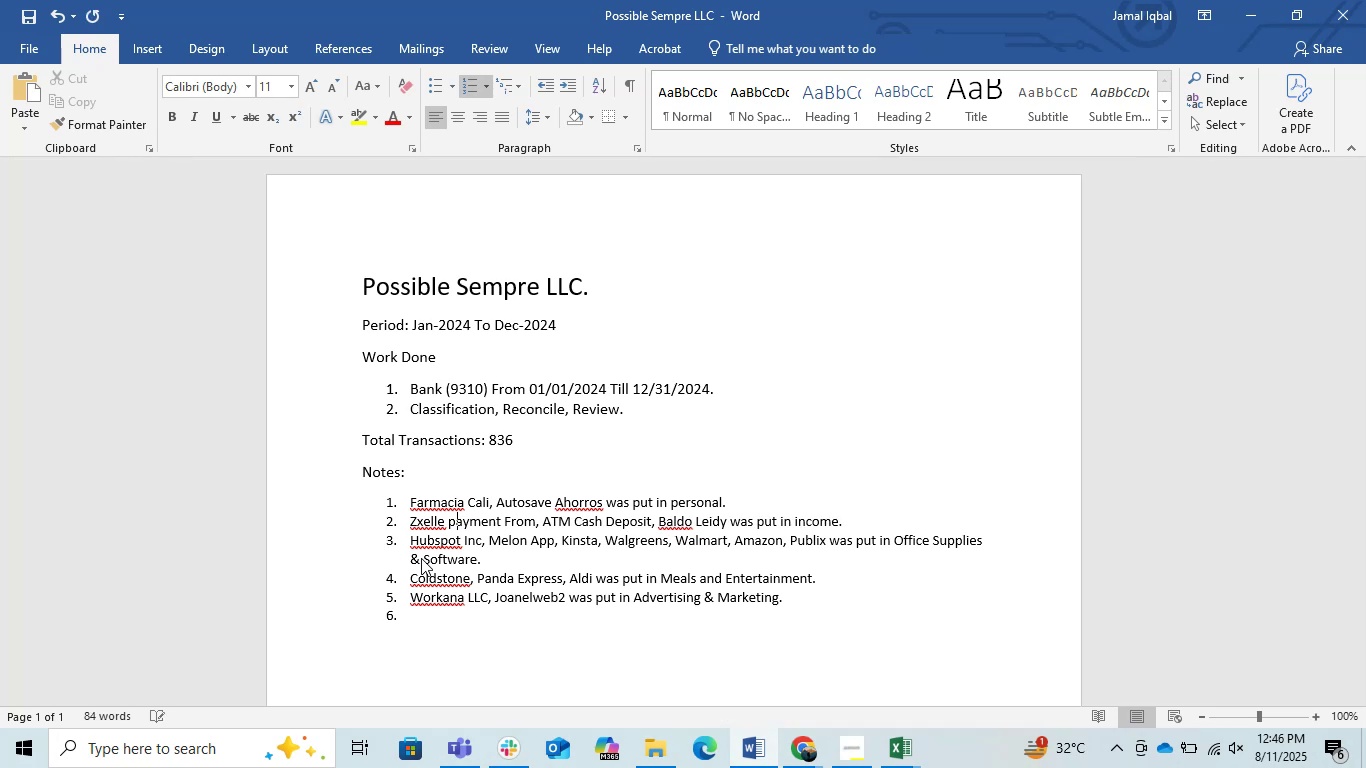 
key(ArrowLeft)
 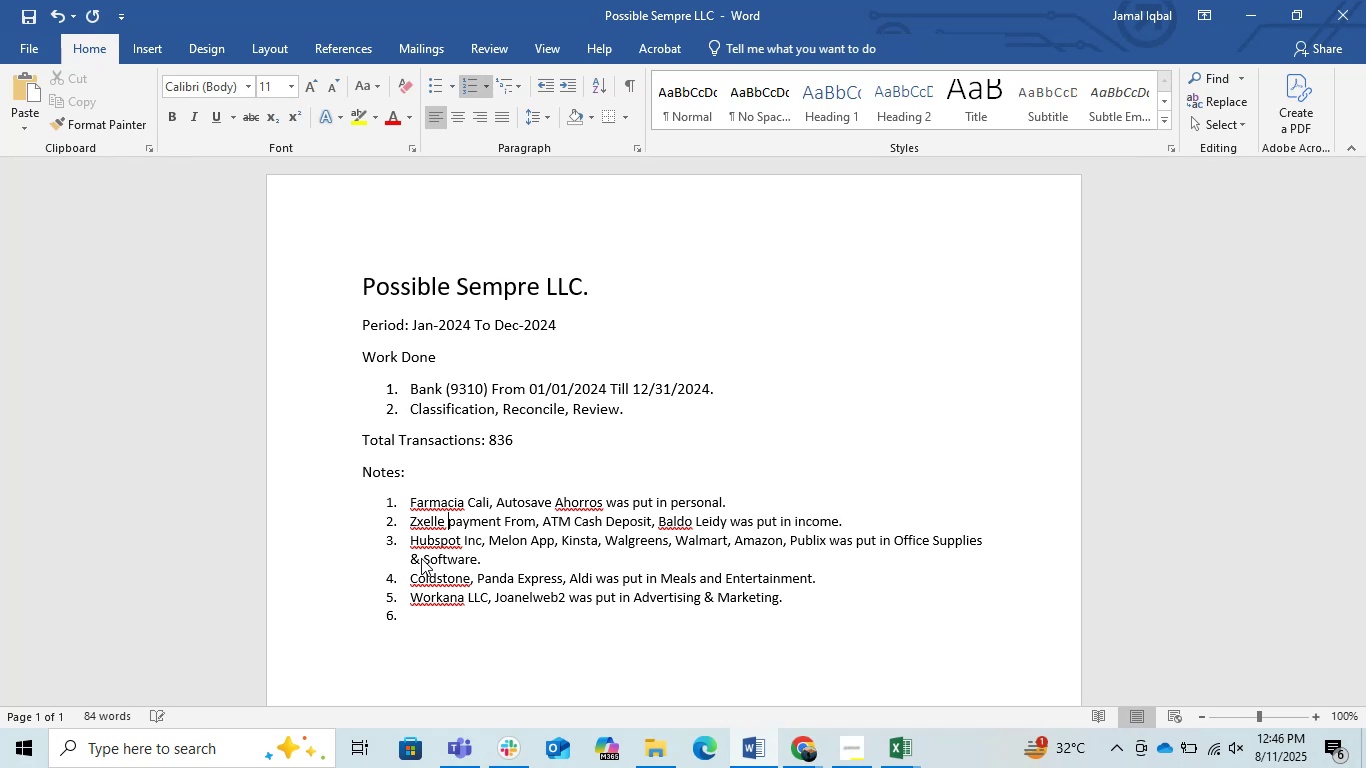 
key(ArrowLeft)
 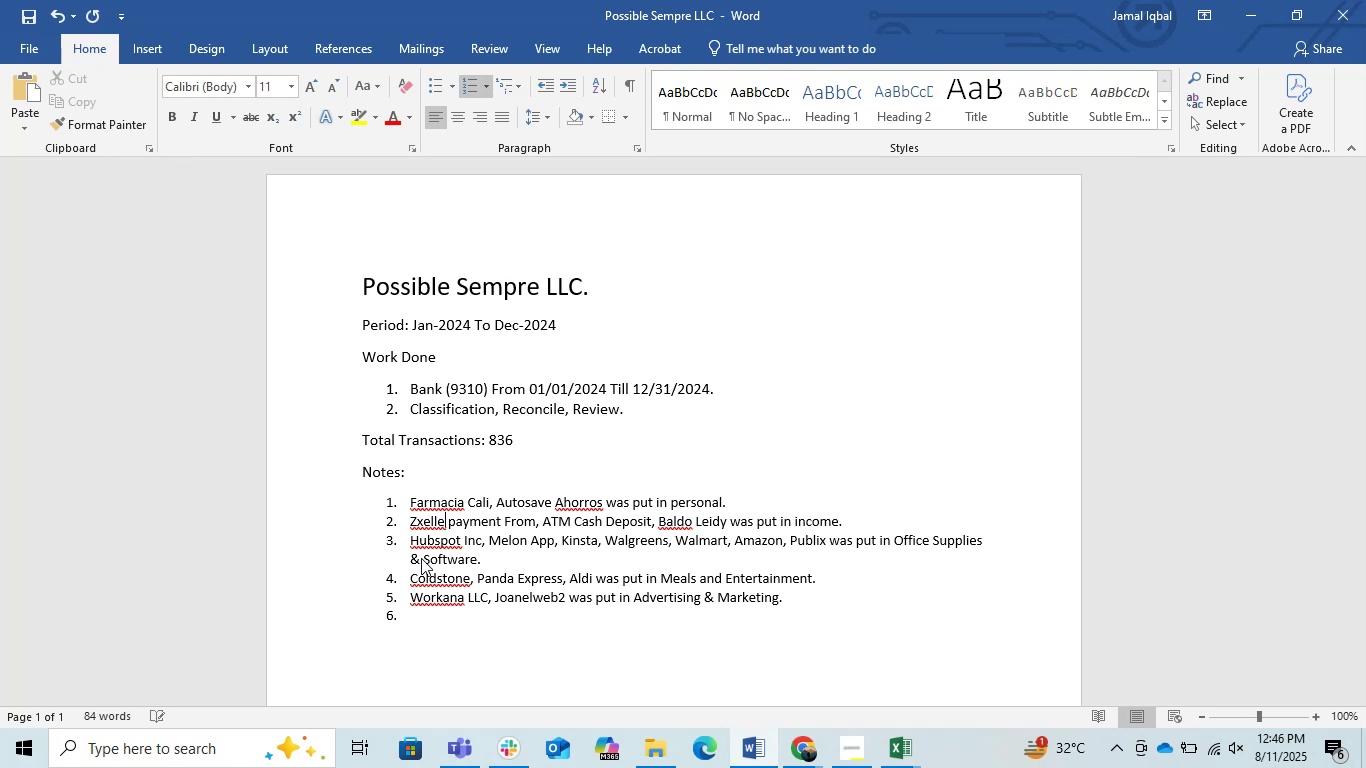 
key(ArrowLeft)
 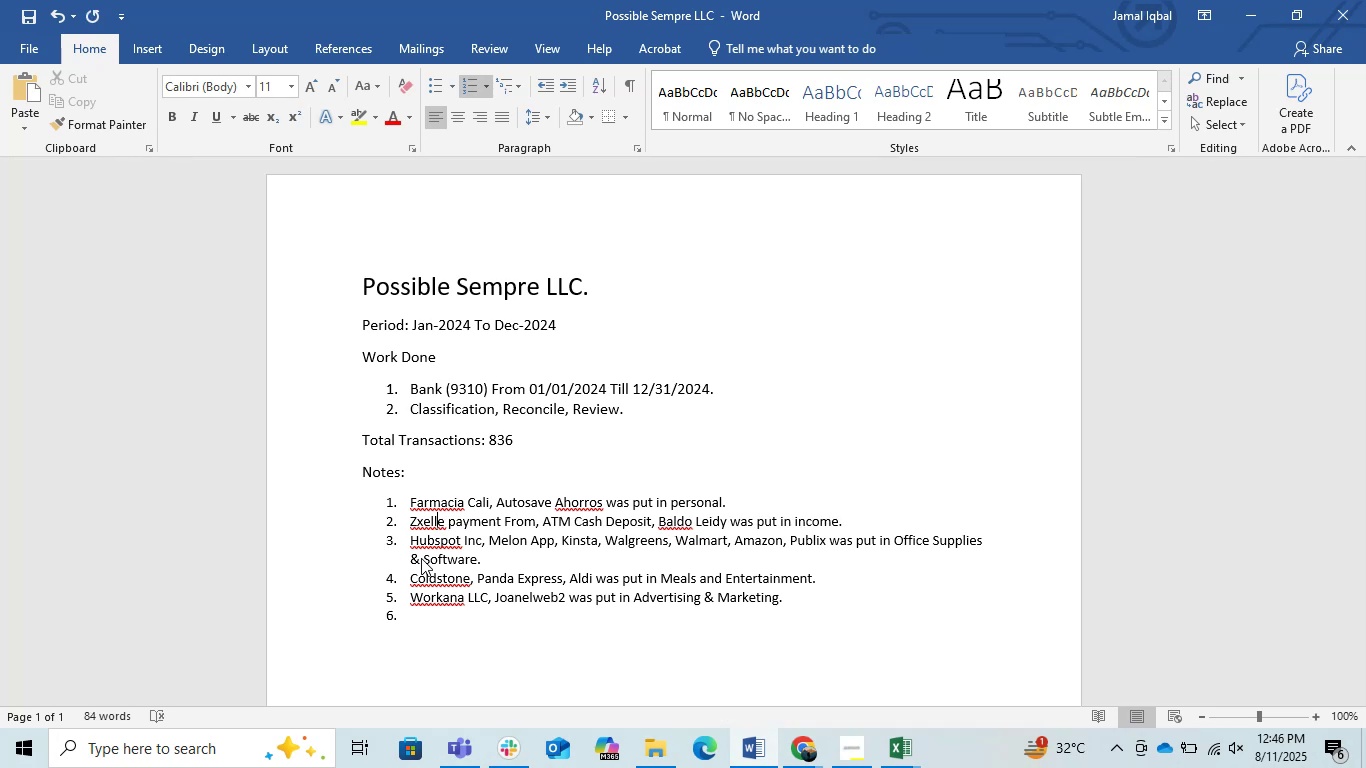 
key(ArrowLeft)
 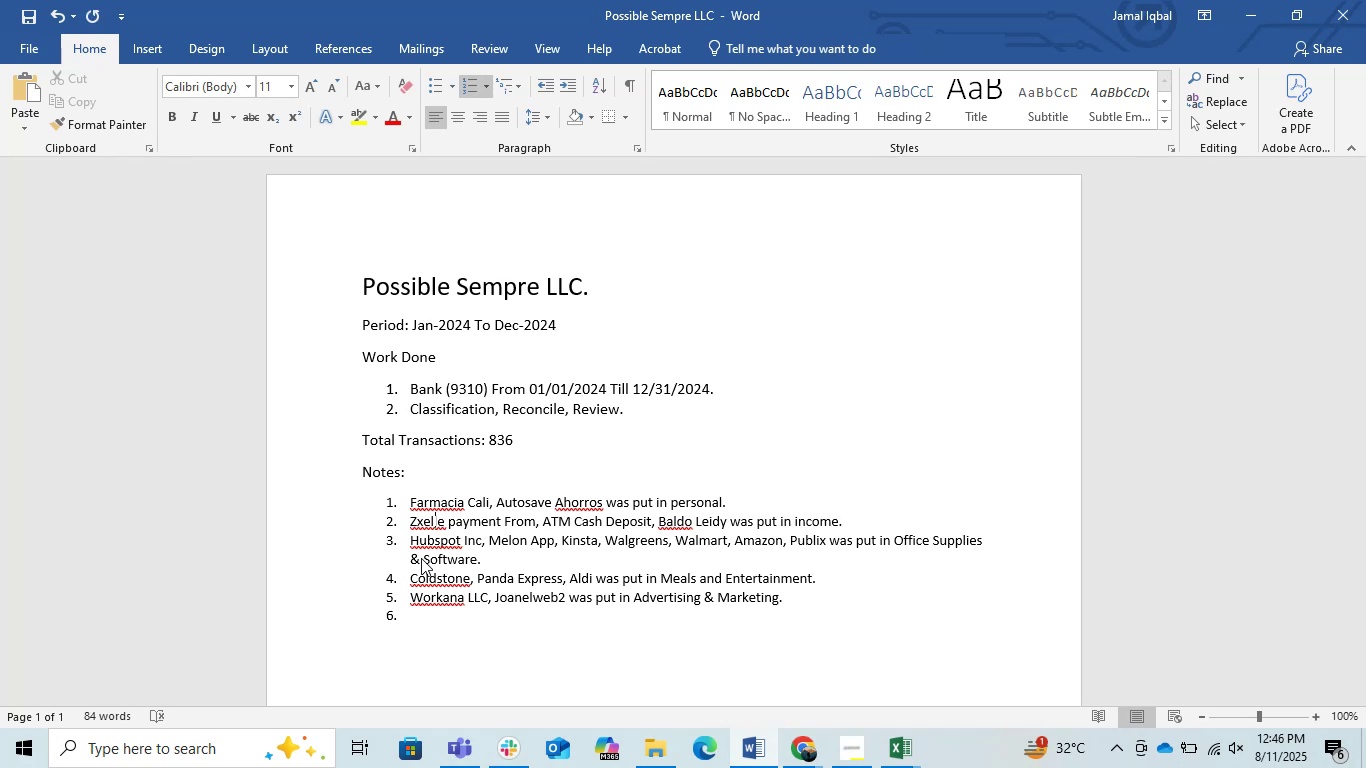 
key(ArrowLeft)
 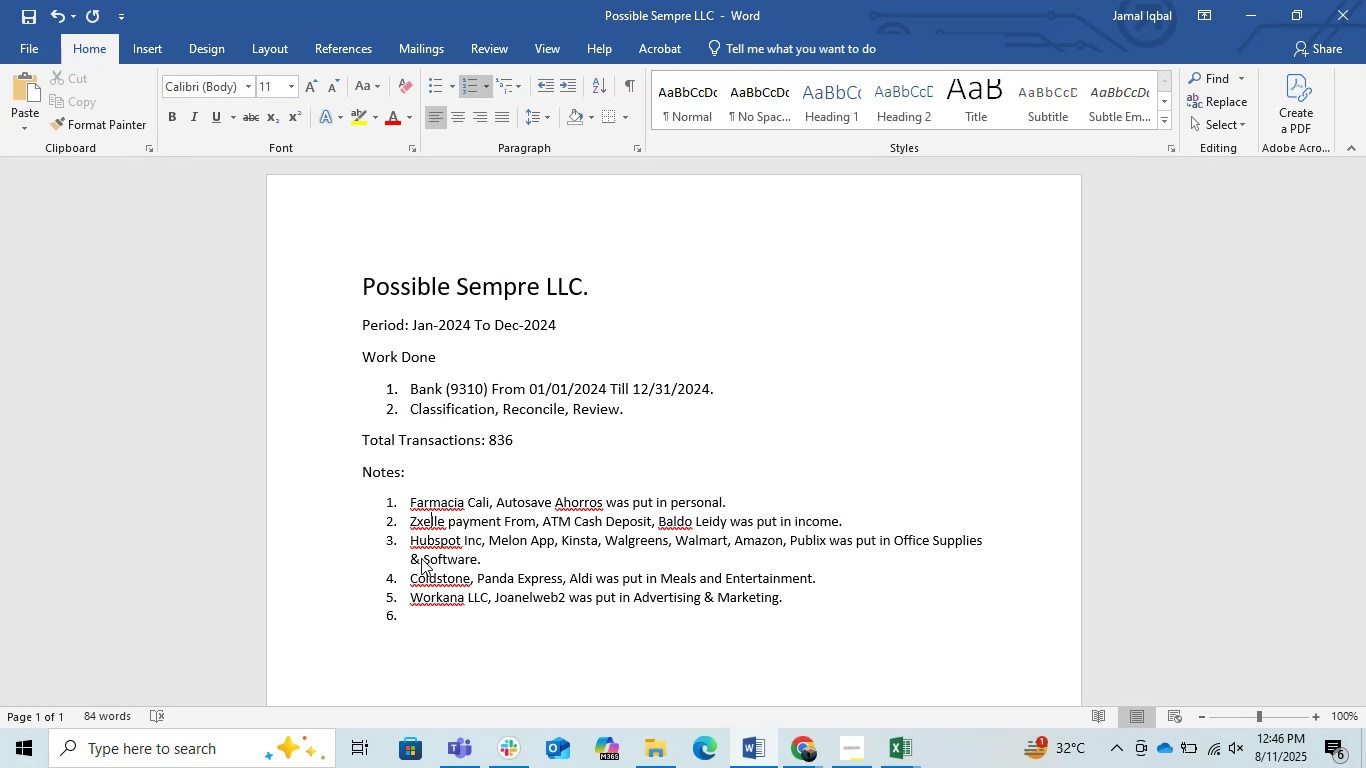 
key(ArrowLeft)
 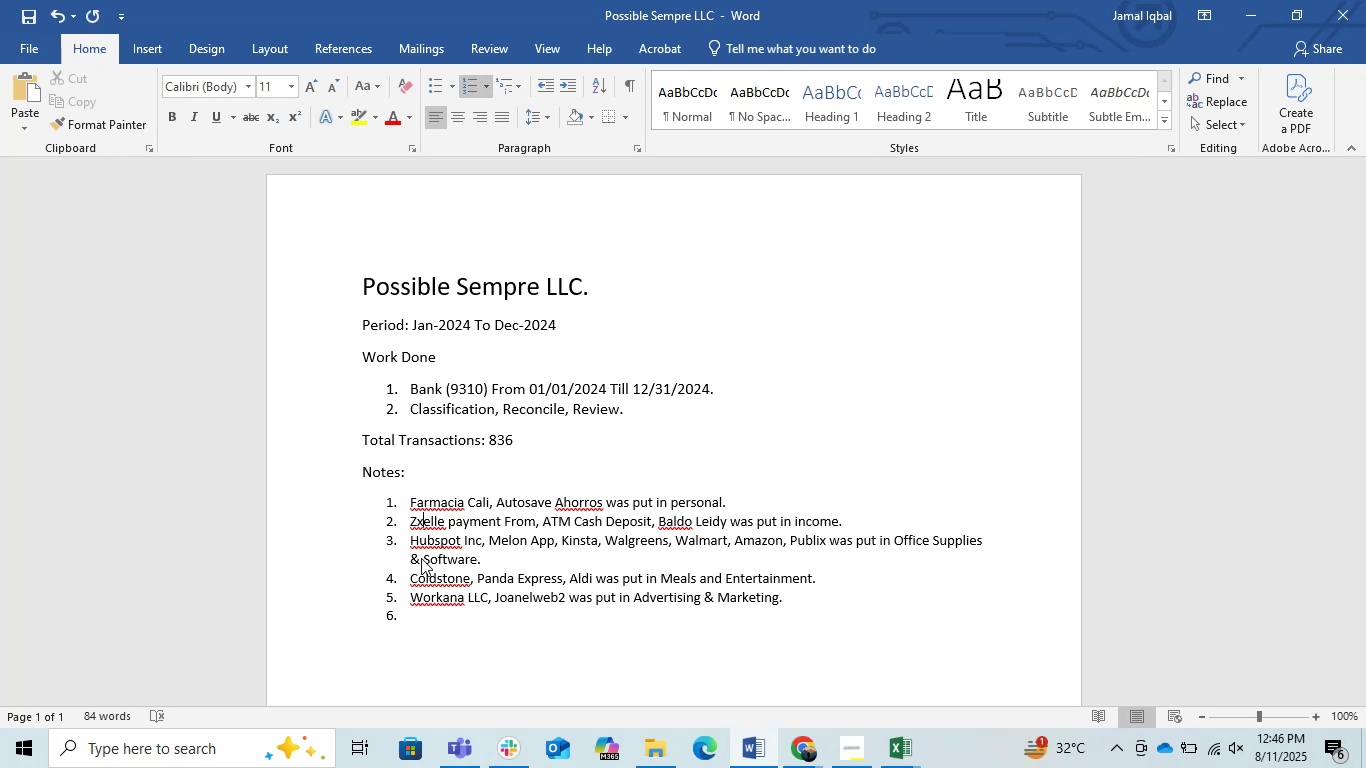 
key(Backspace)
 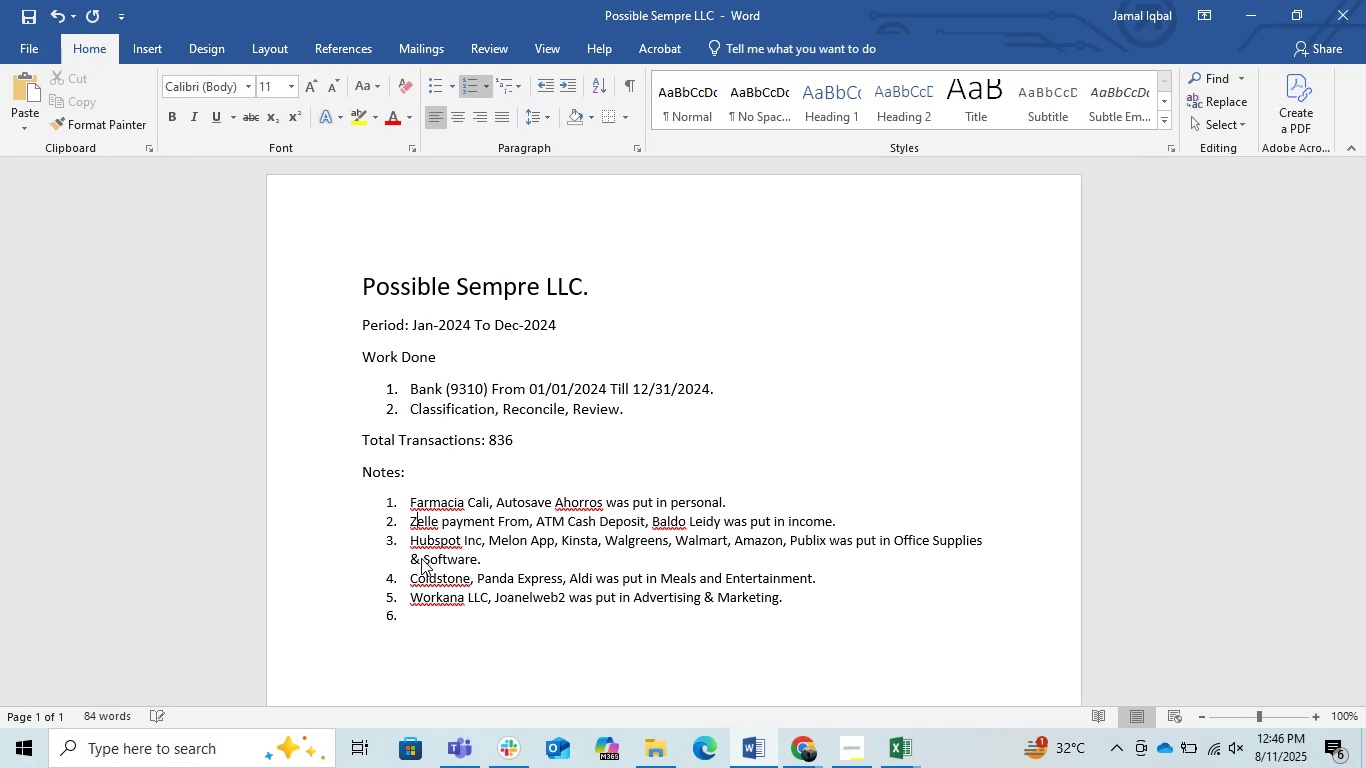 
key(ArrowRight)
 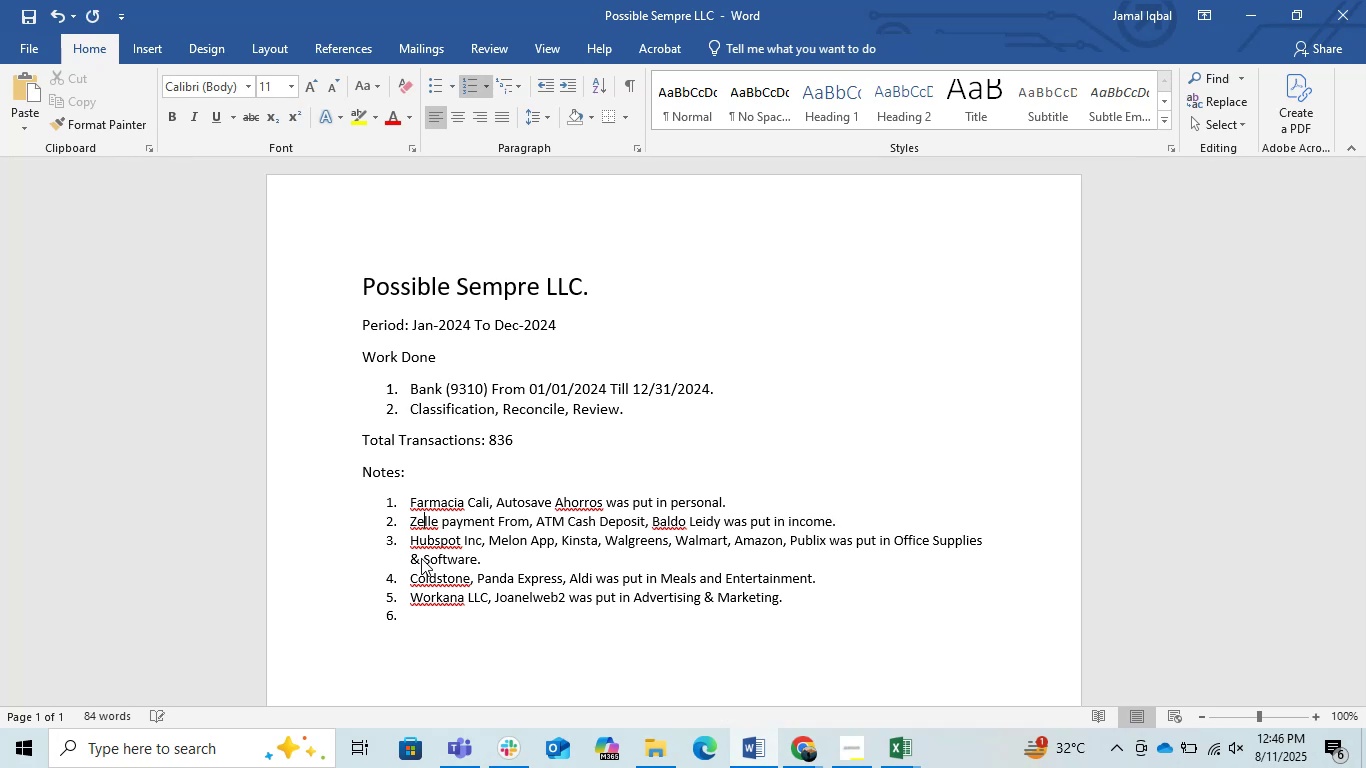 
key(ArrowRight)
 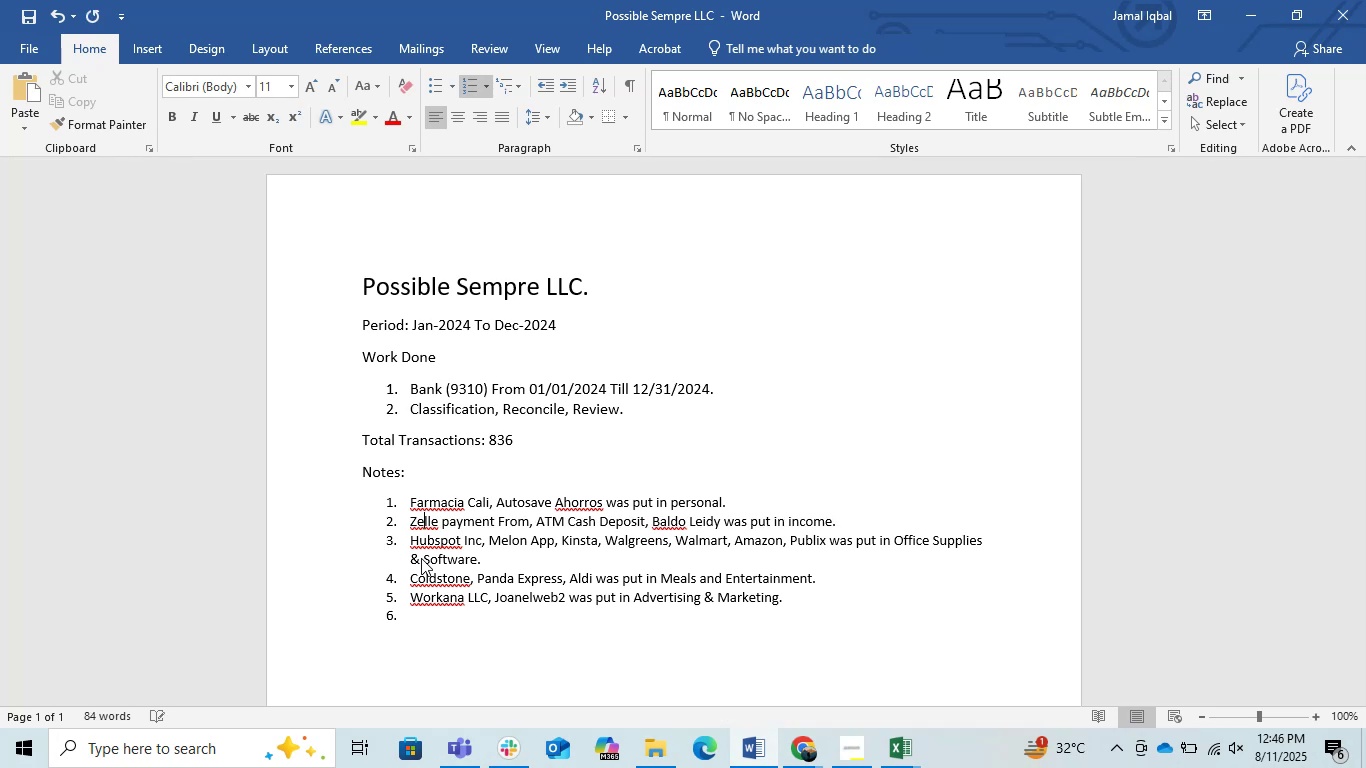 
key(ArrowRight)
 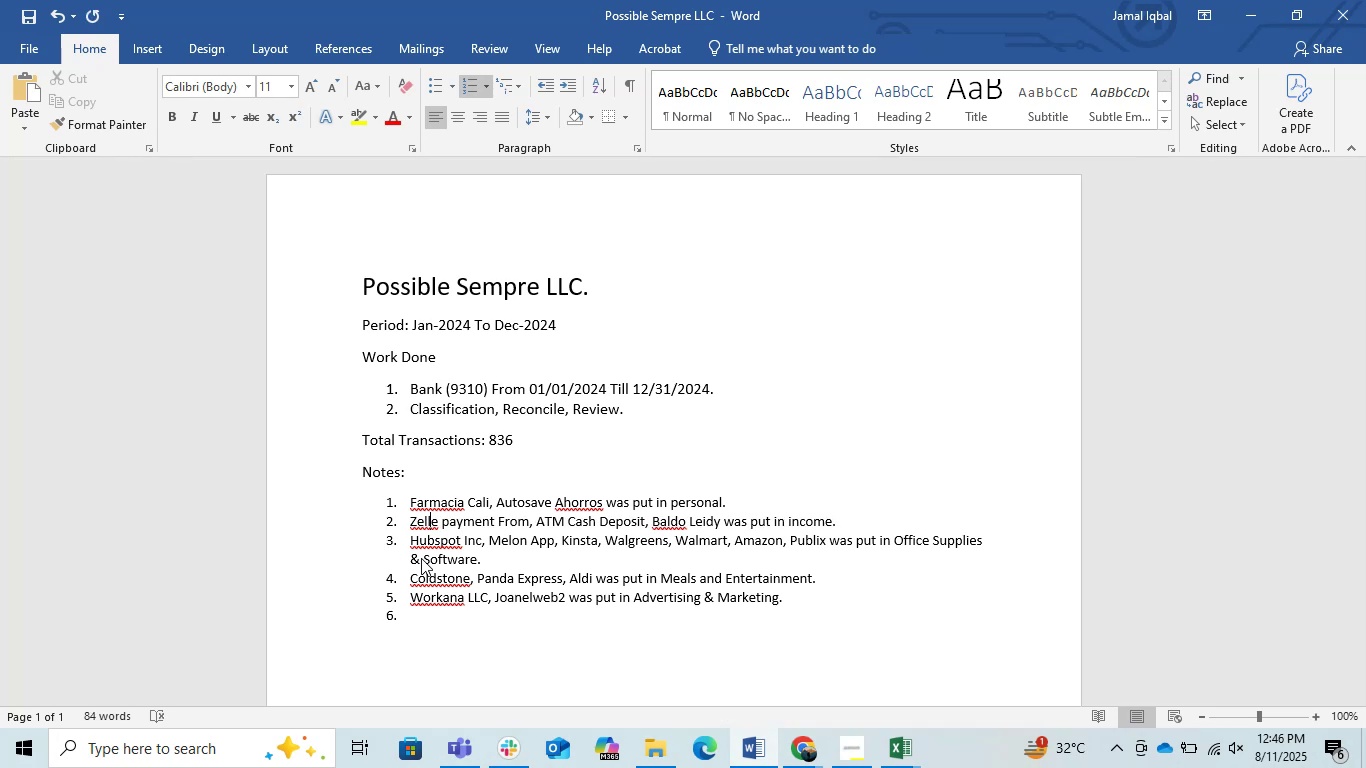 
key(ArrowRight)
 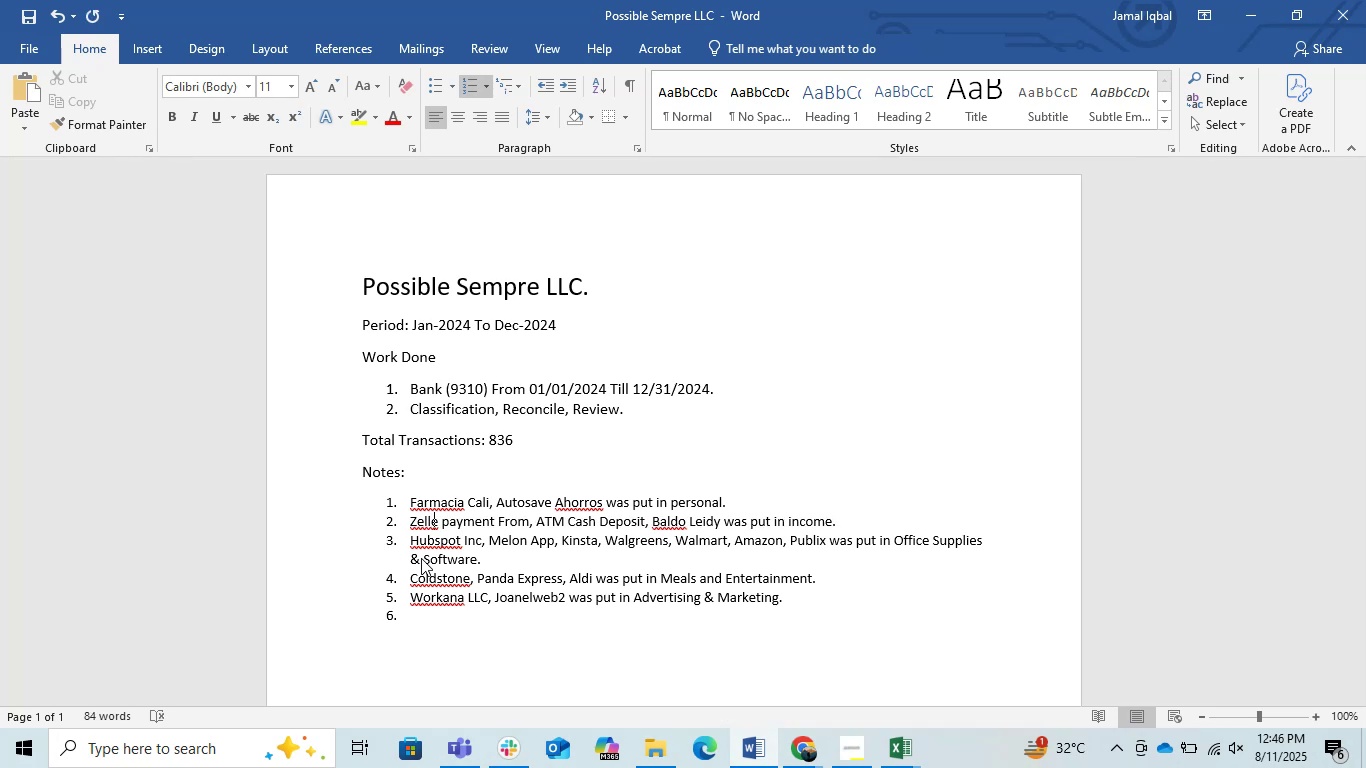 
key(ArrowRight)
 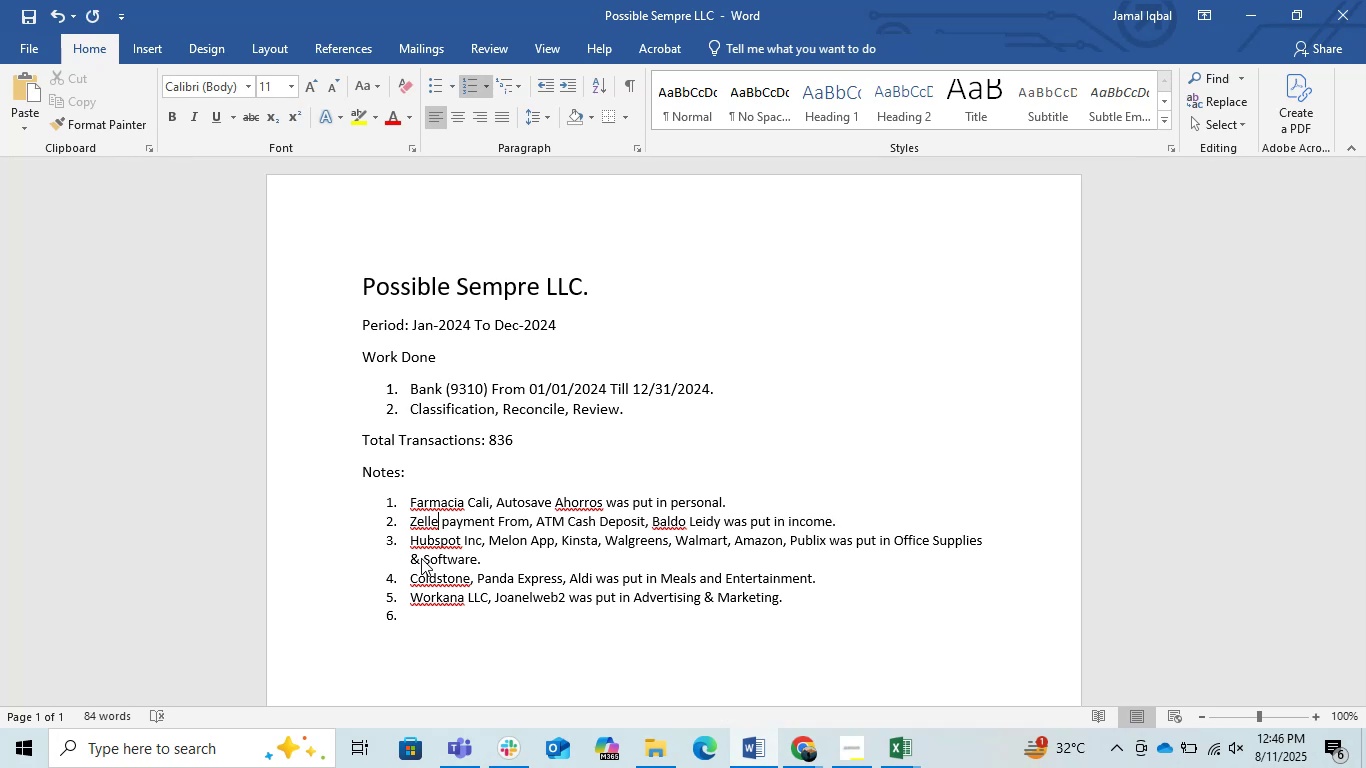 
key(ArrowRight)
 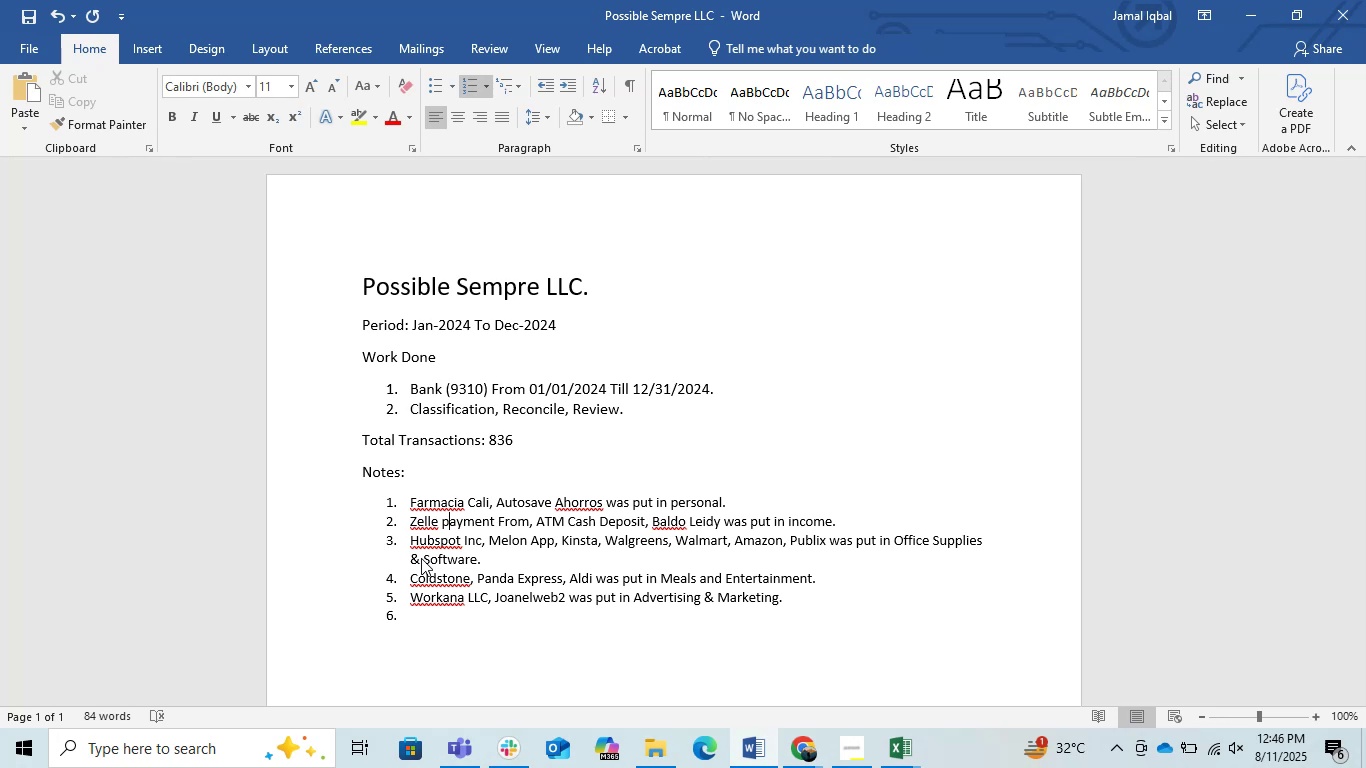 
key(Backspace)
 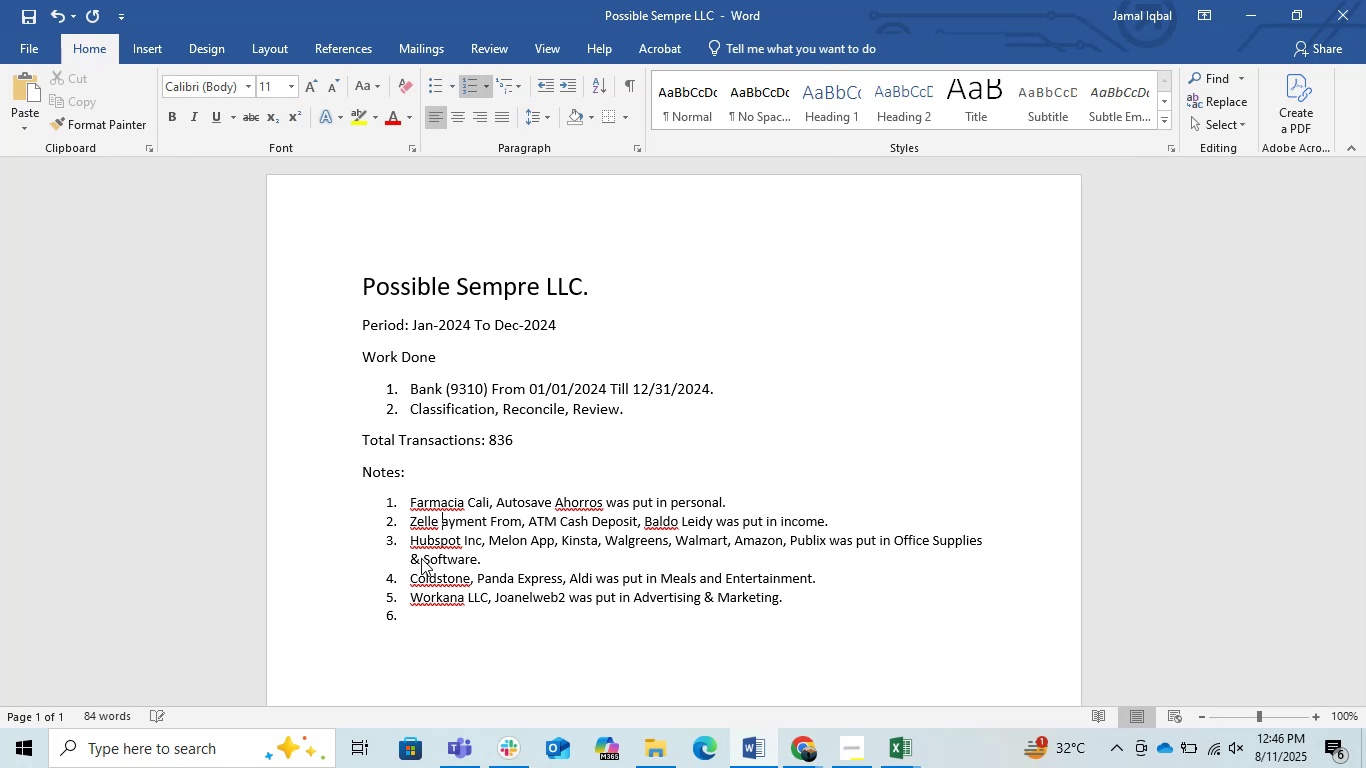 
key(Shift+ShiftLeft)
 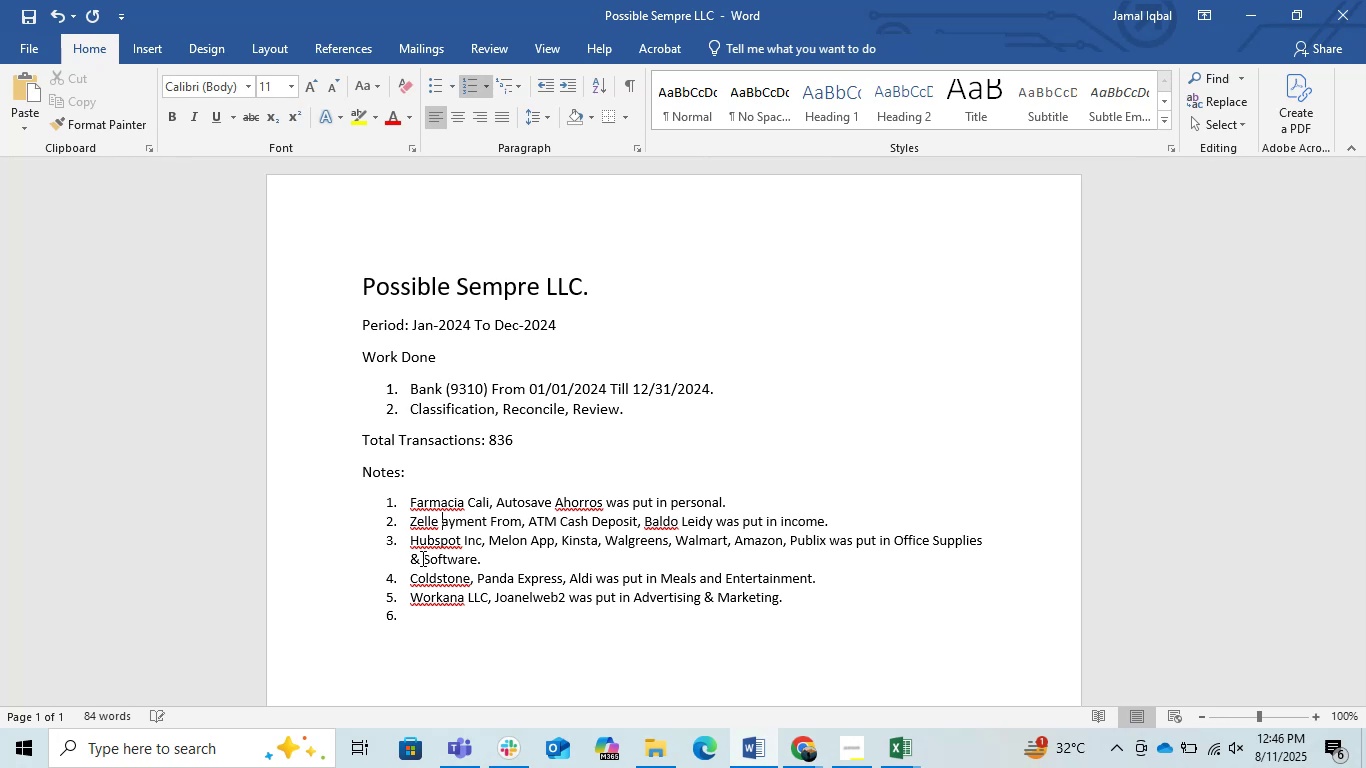 
key(Shift+P)
 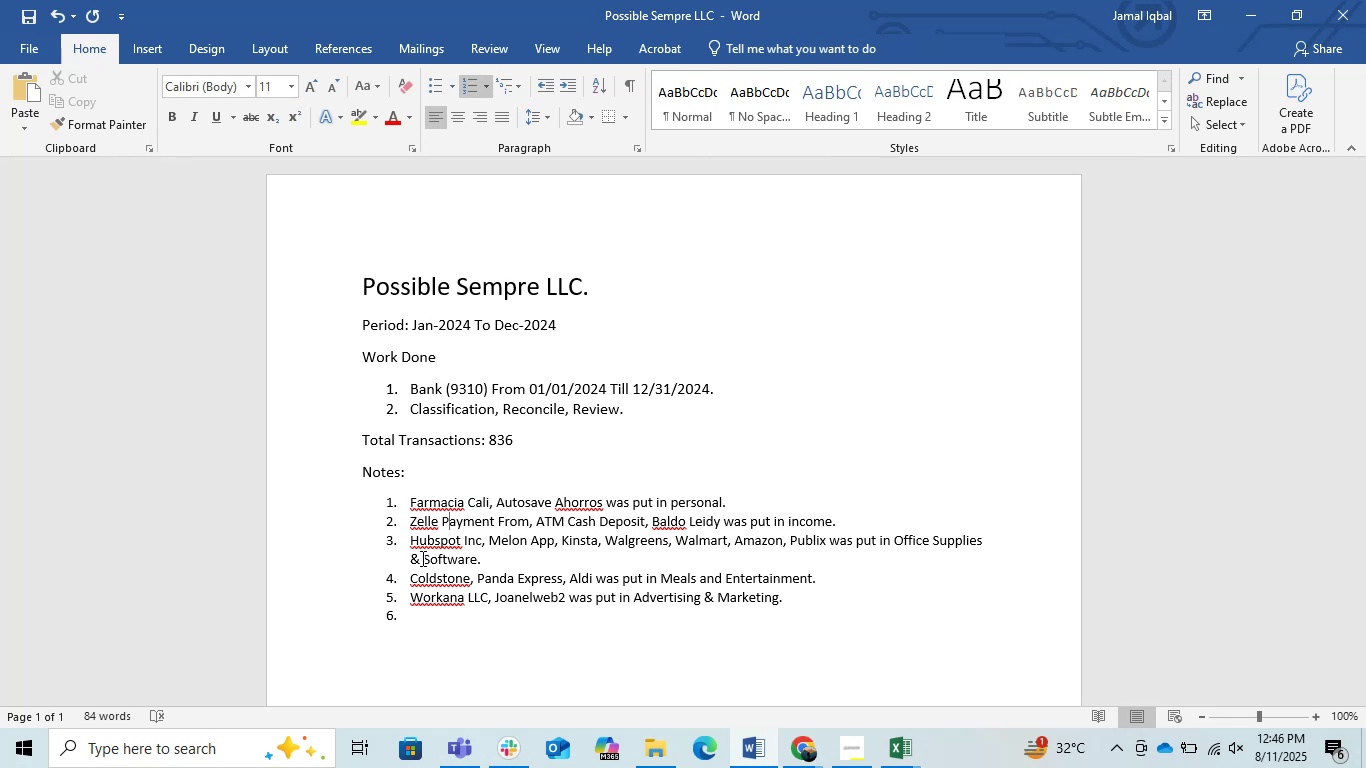 
key(ArrowDown)
 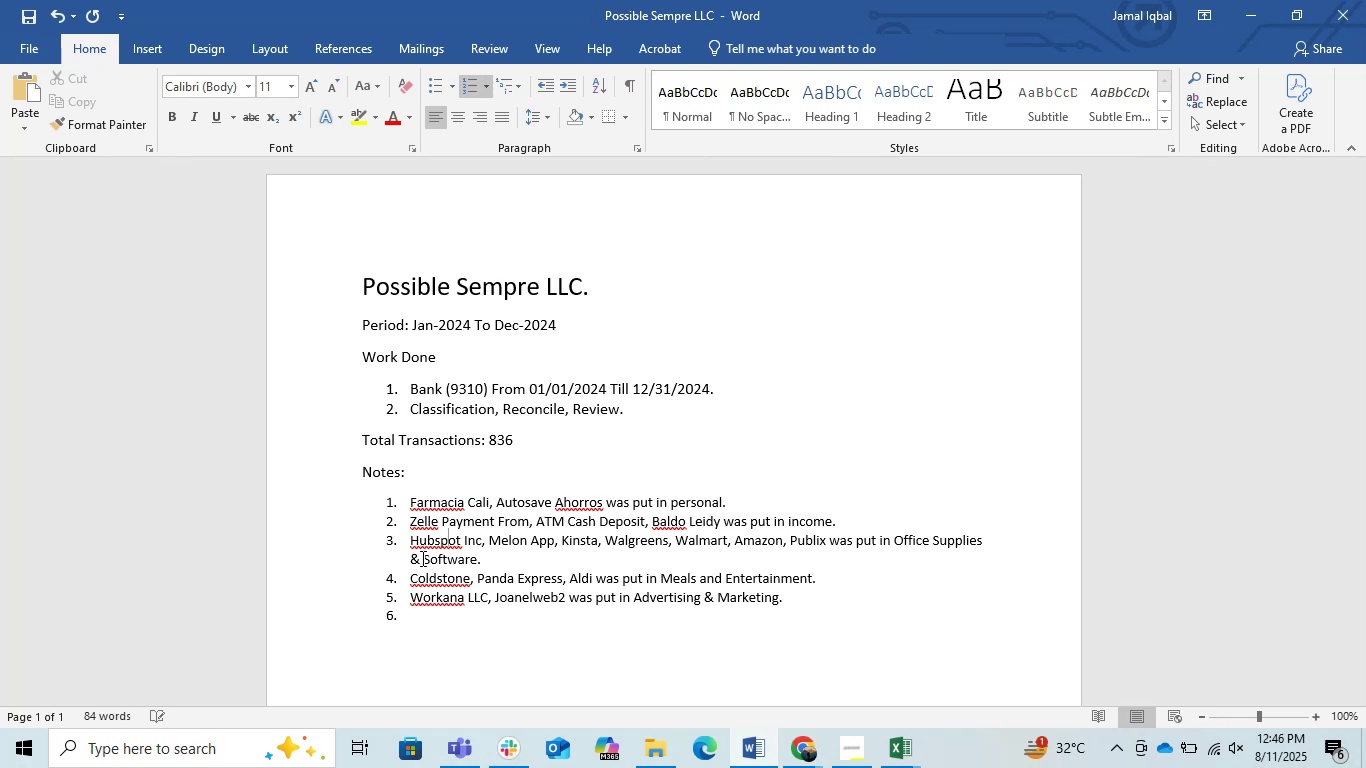 
key(ArrowDown)
 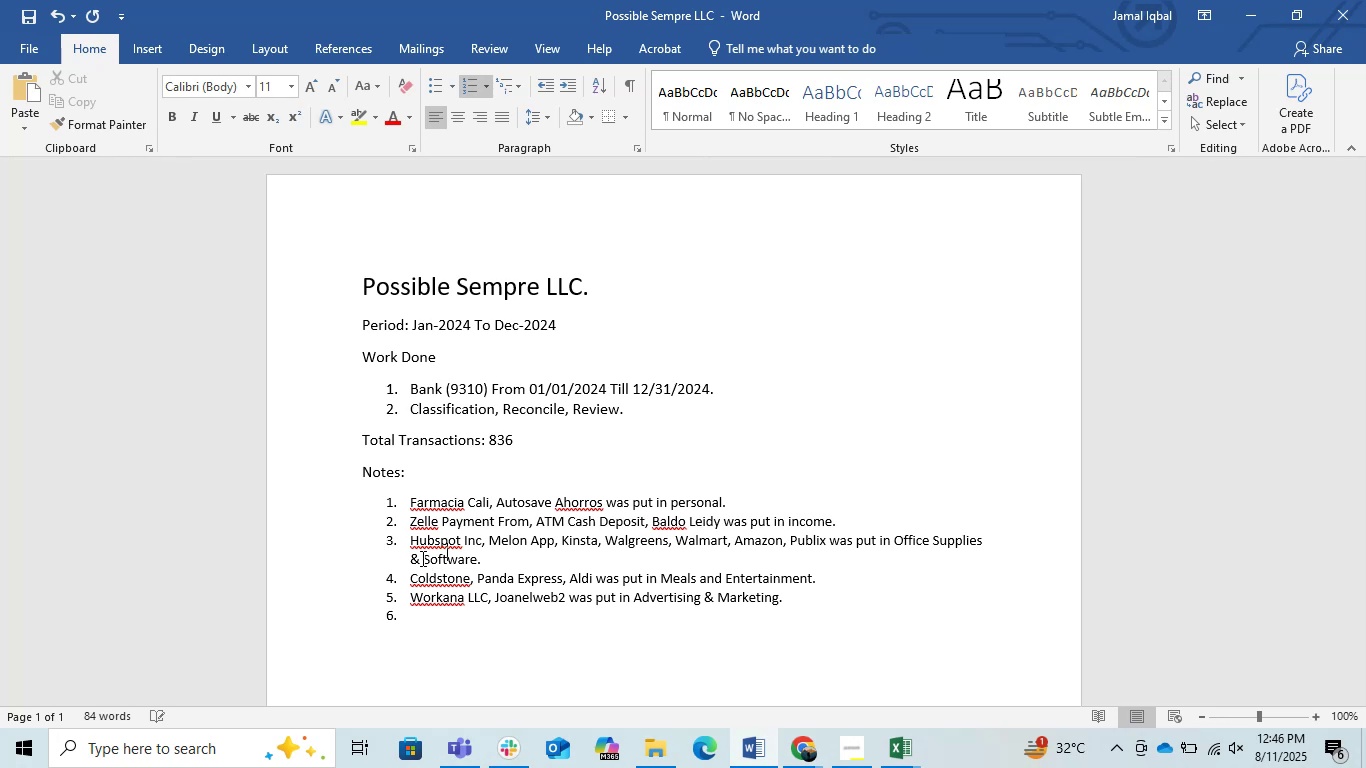 
key(ArrowDown)
 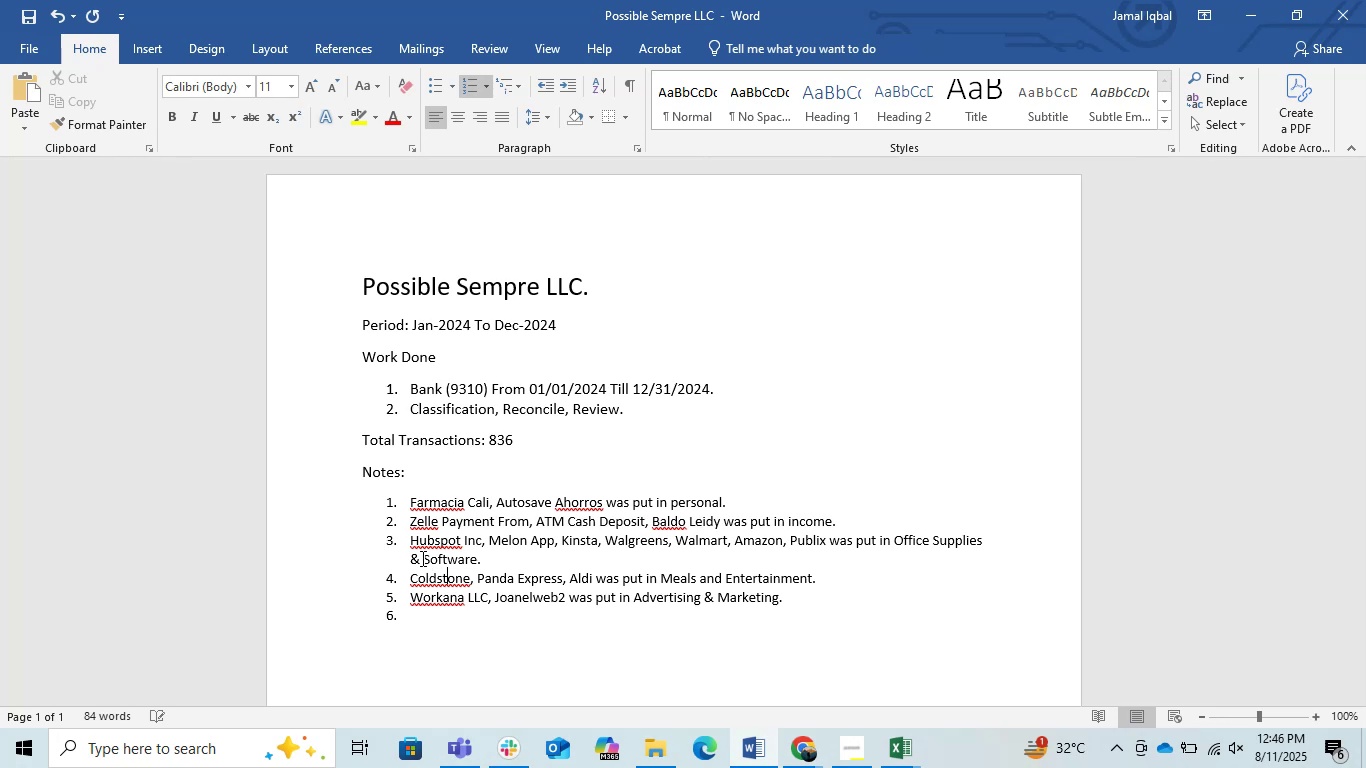 
key(ArrowDown)
 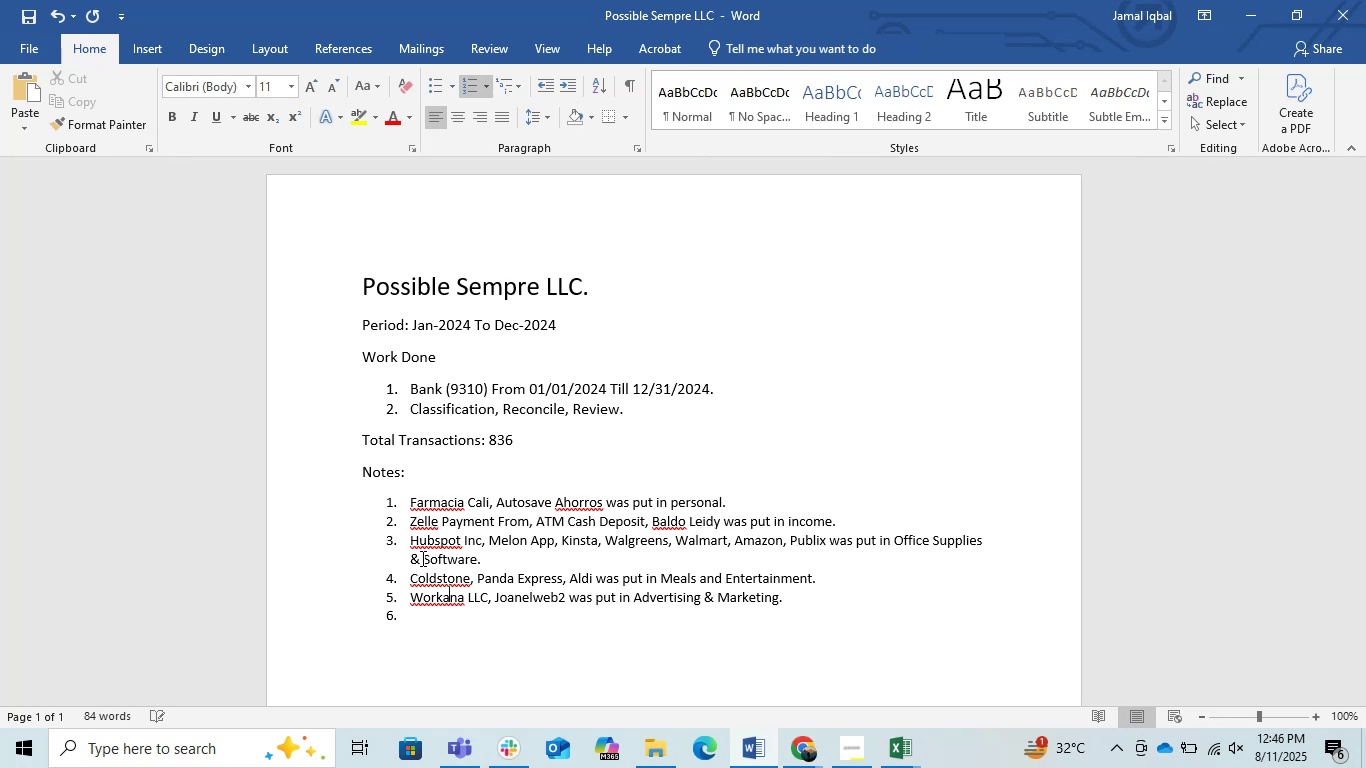 
key(ArrowDown)
 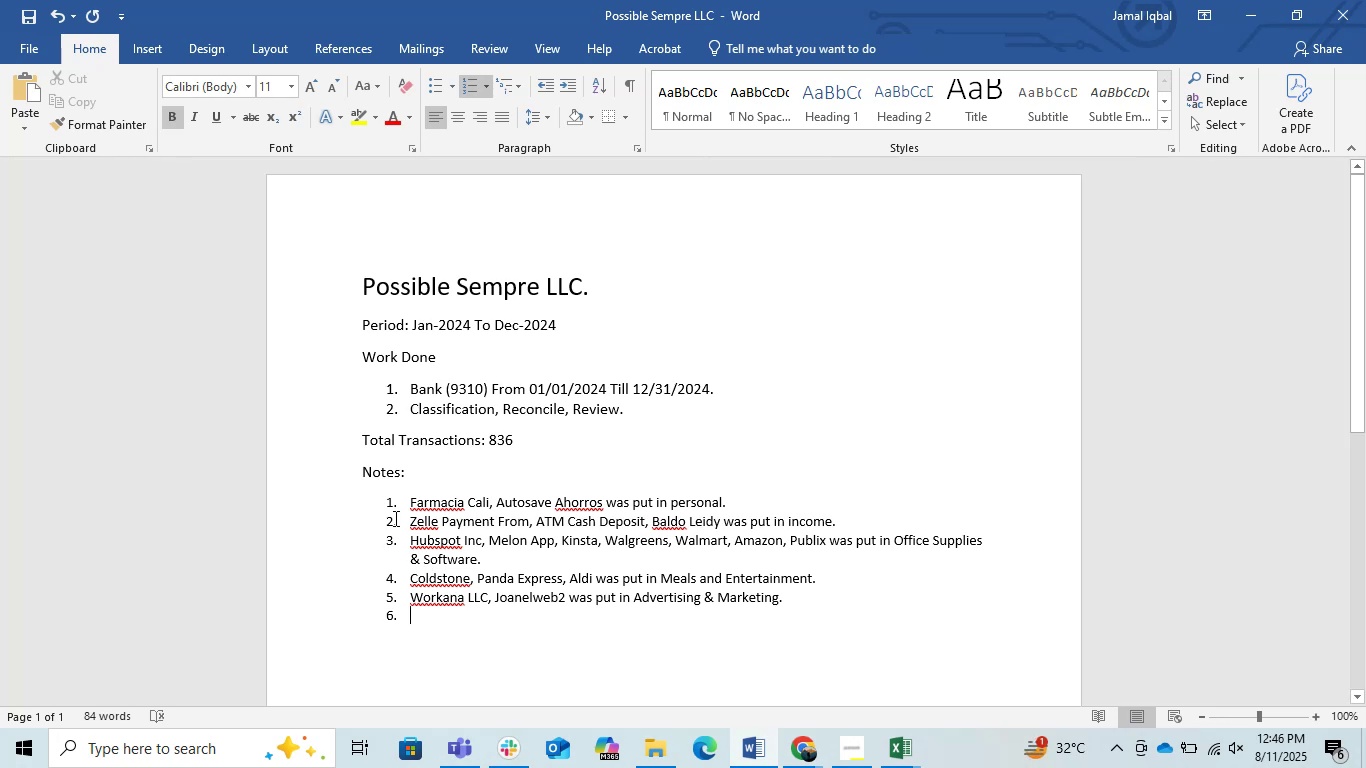 
left_click_drag(start_coordinate=[411, 497], to_coordinate=[956, 656])
 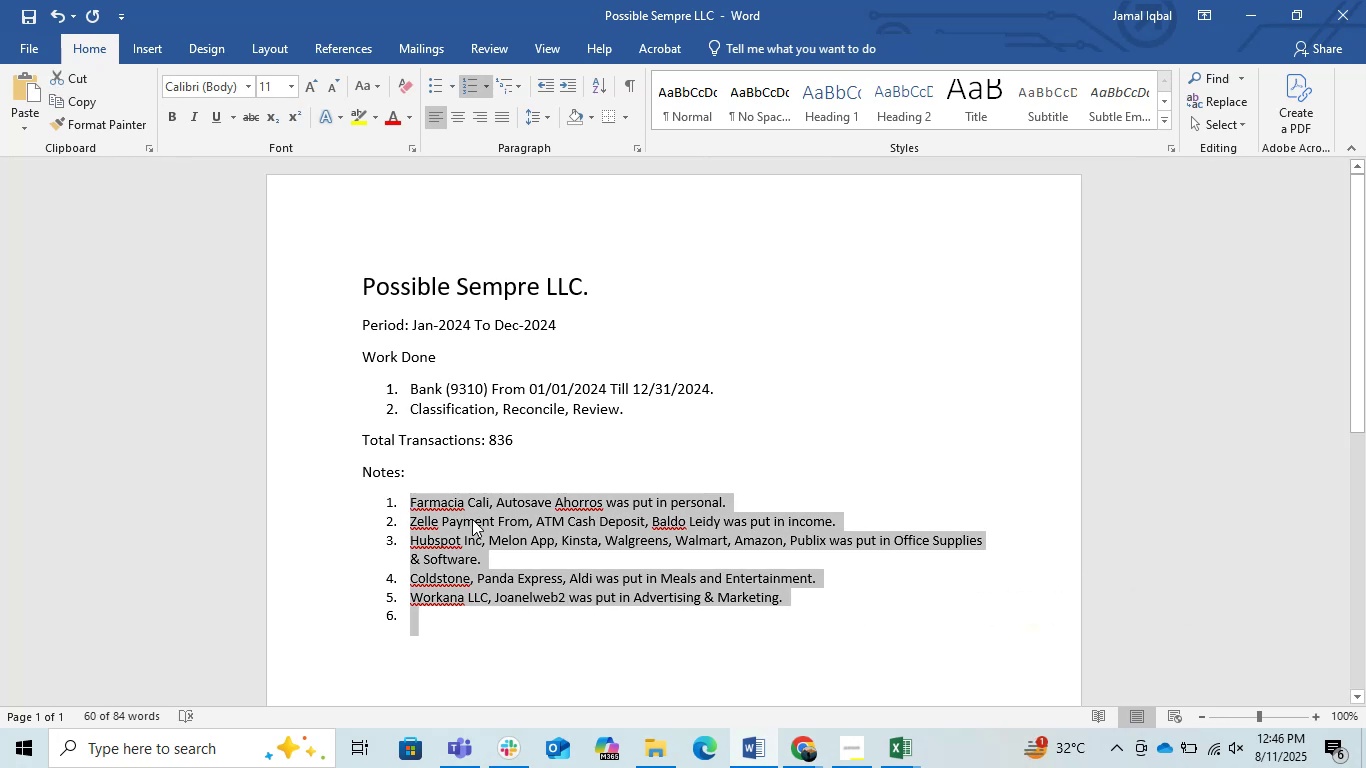 
right_click([437, 509])
 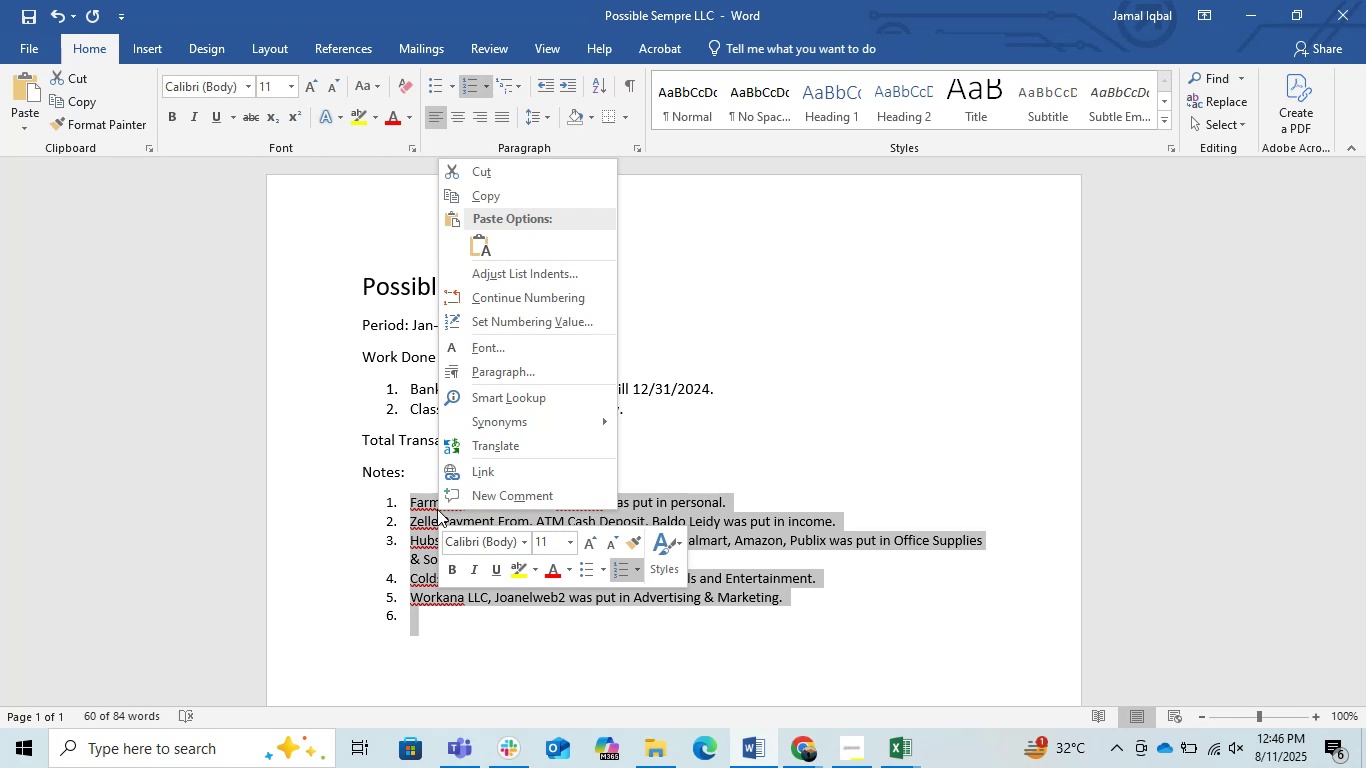 
left_click([863, 414])
 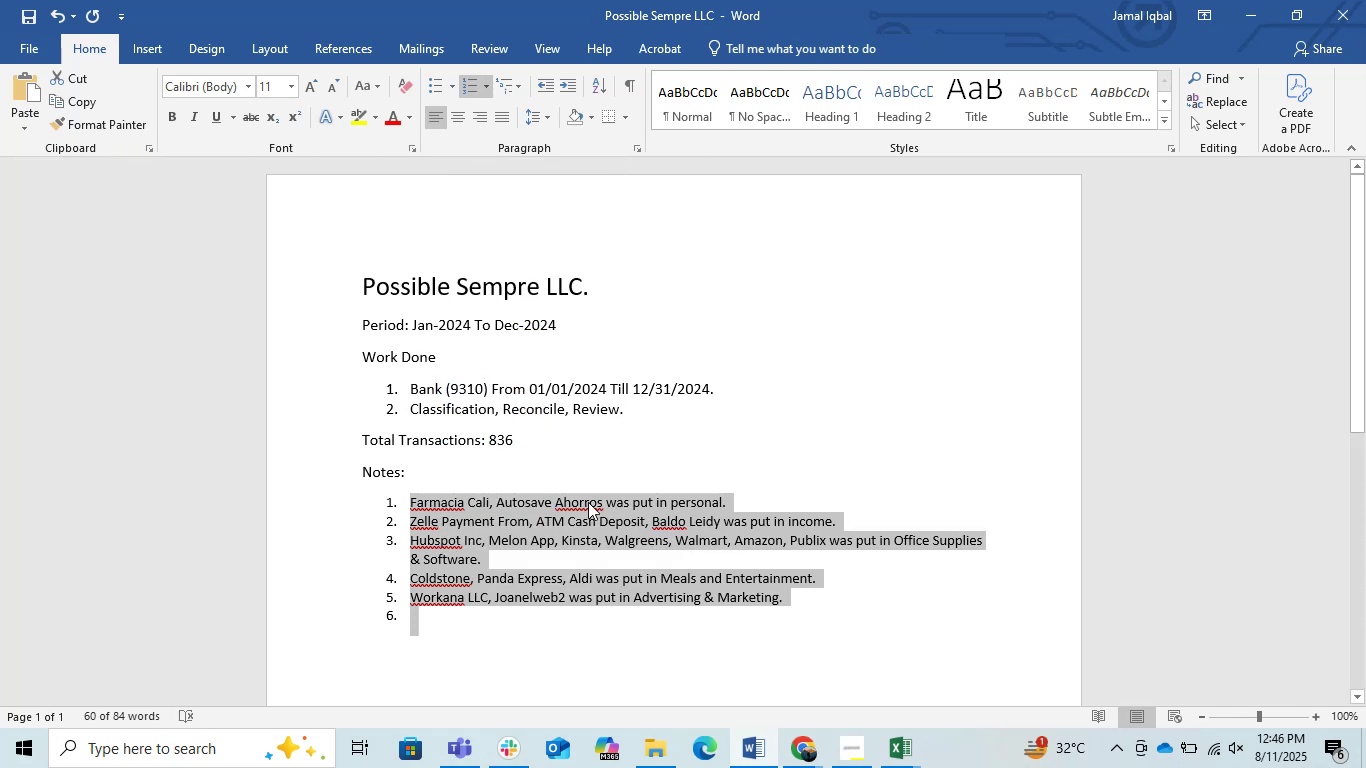 
right_click([583, 502])
 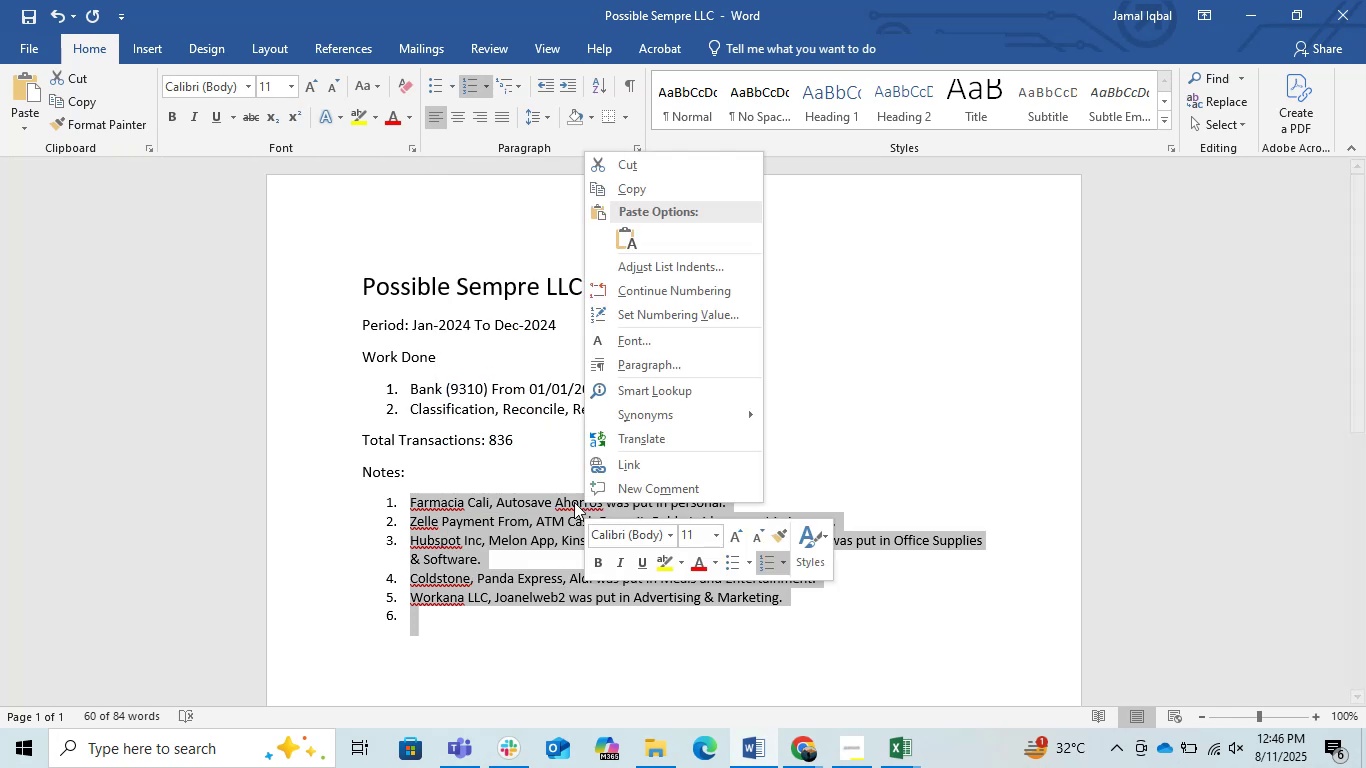 
left_click([569, 501])
 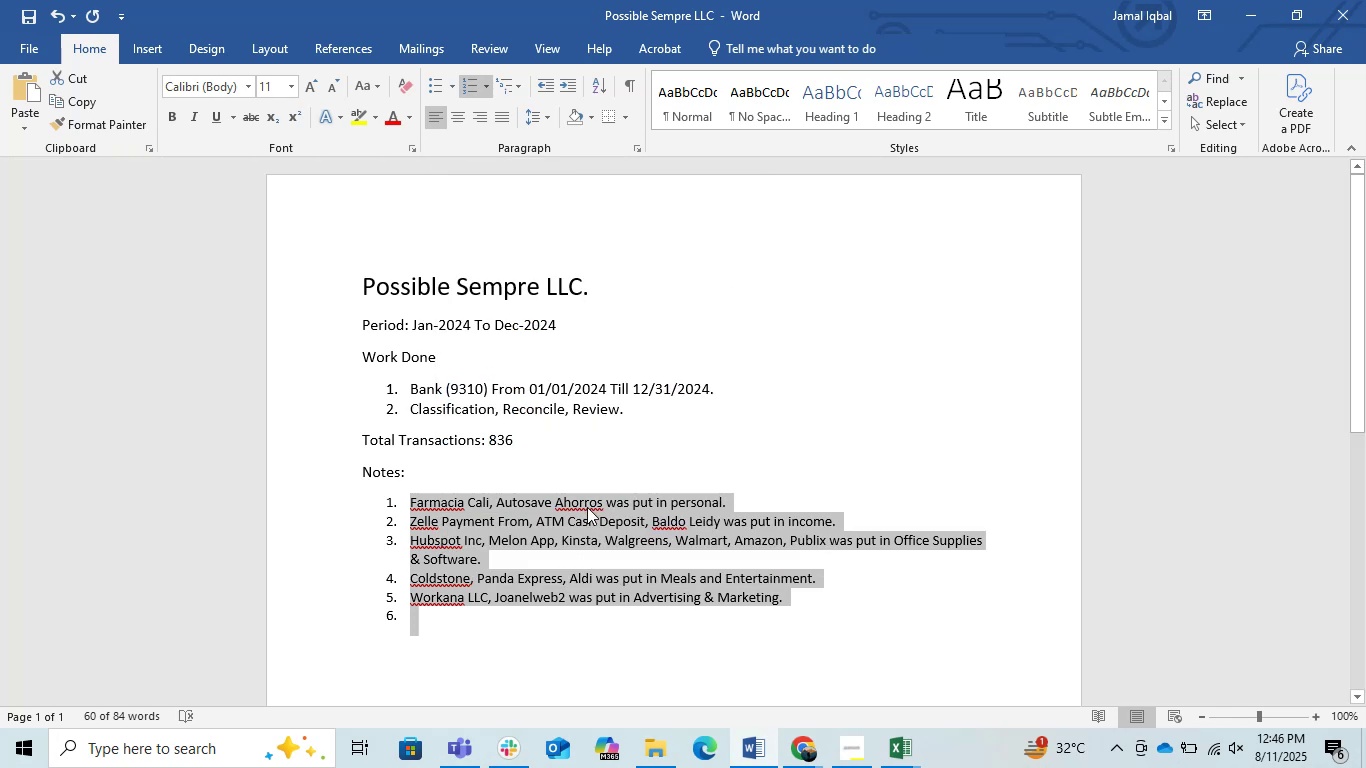 
double_click([587, 507])
 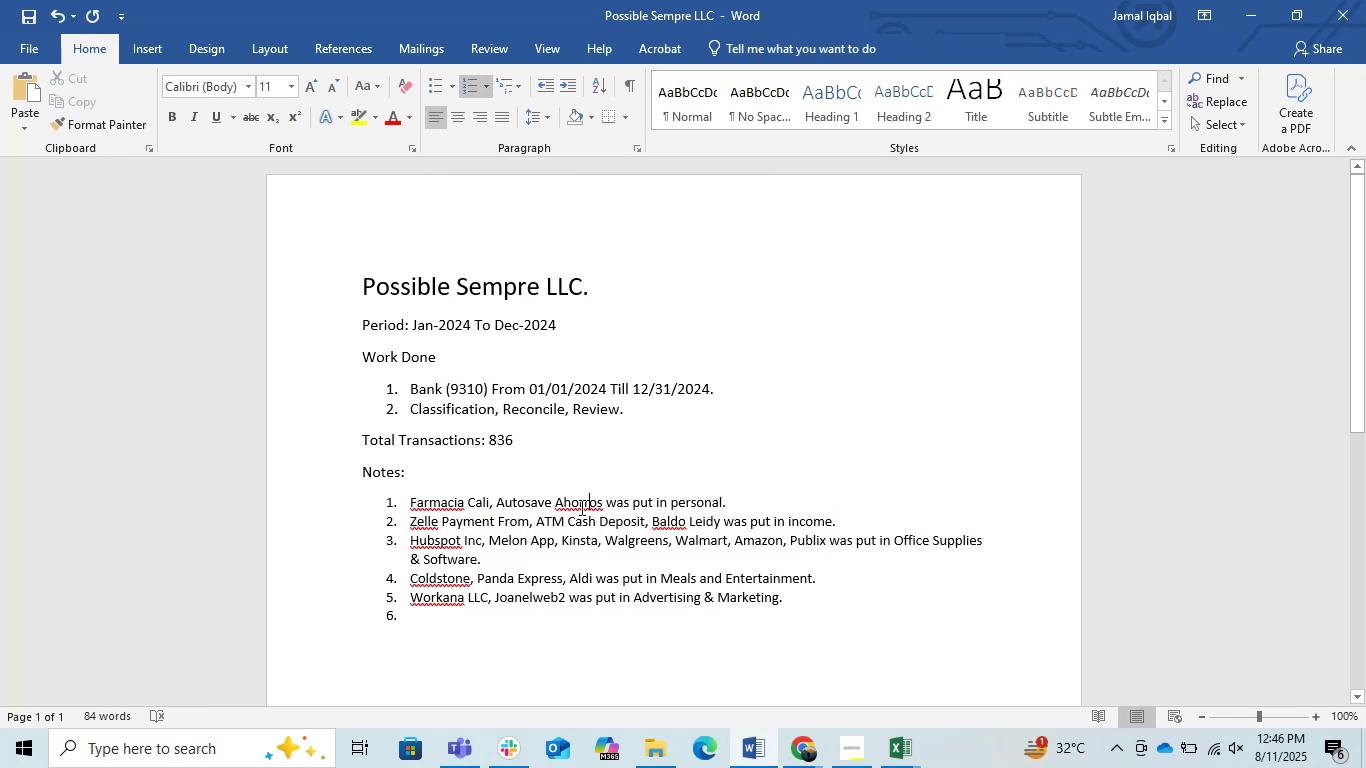 
right_click([580, 507])
 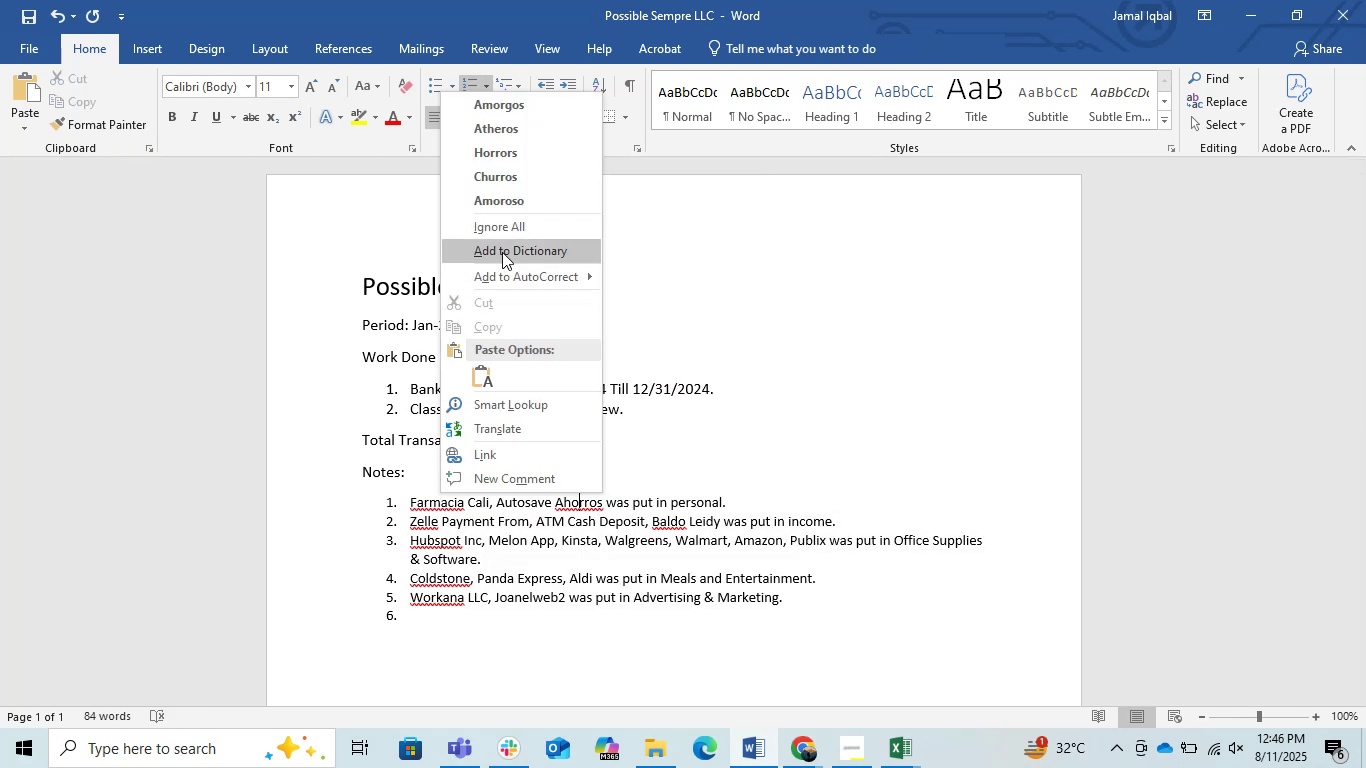 
left_click([503, 235])
 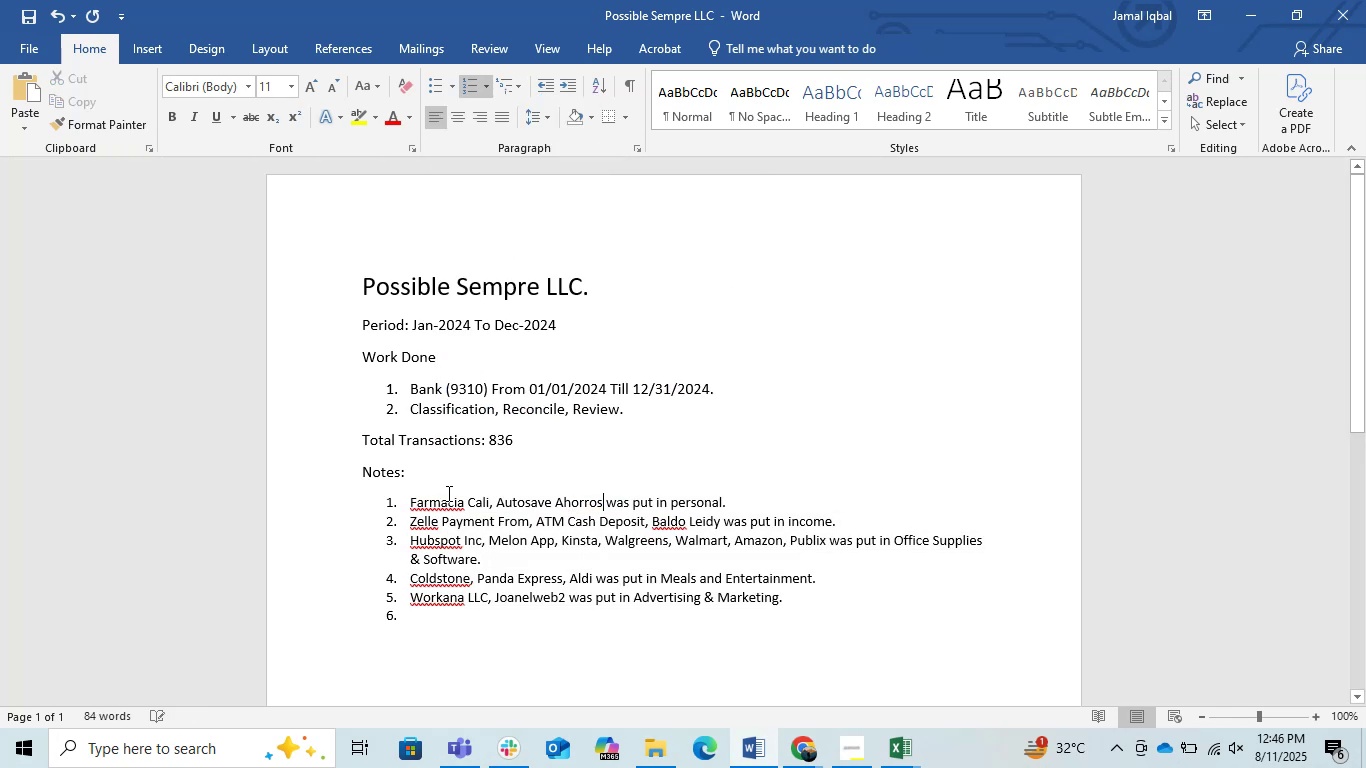 
right_click([443, 502])
 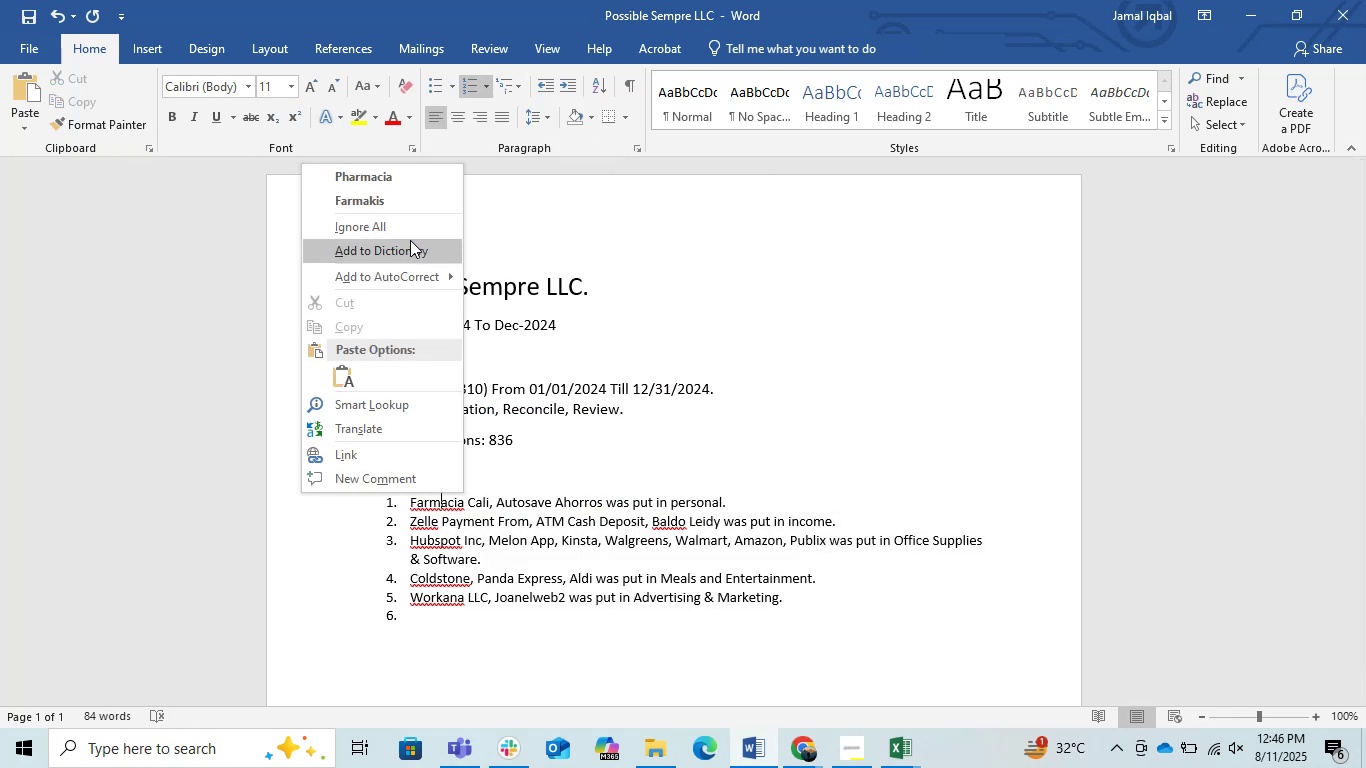 
left_click([393, 236])
 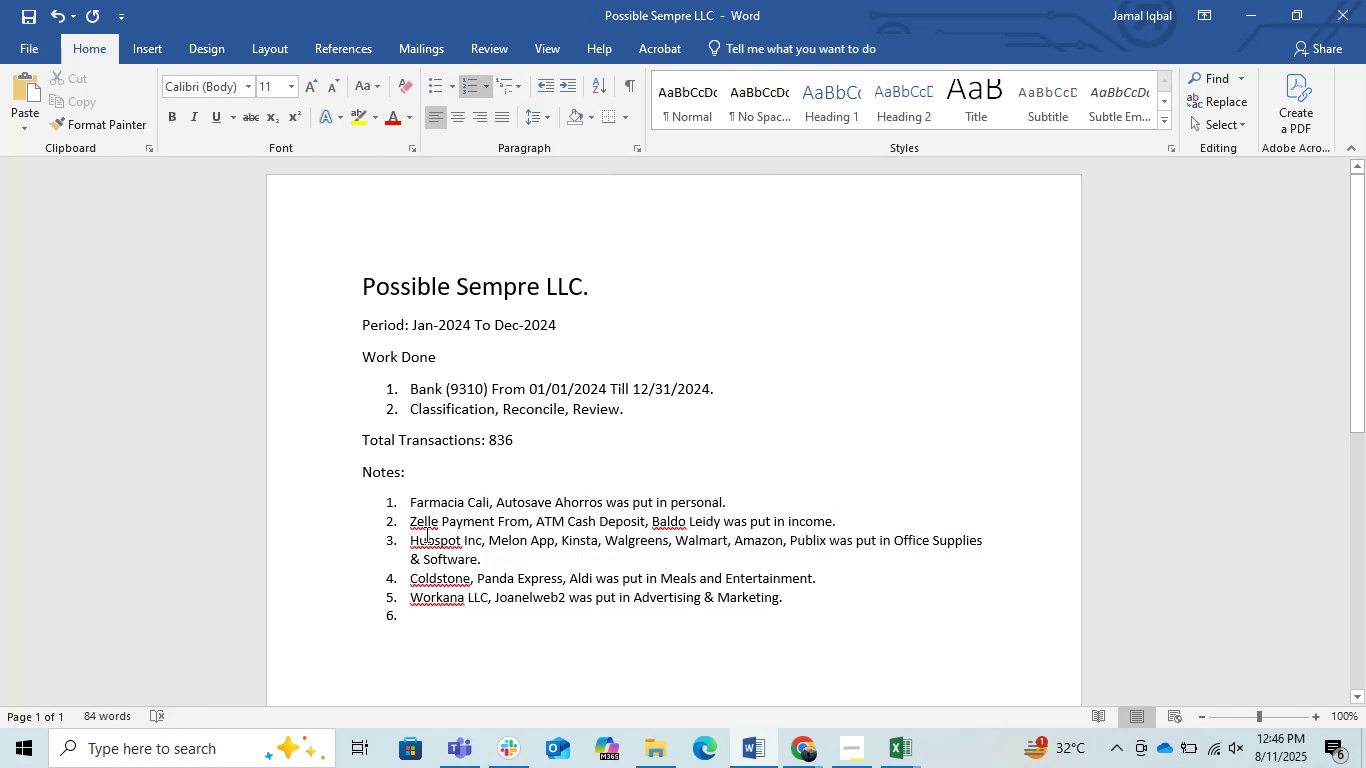 
right_click([421, 514])
 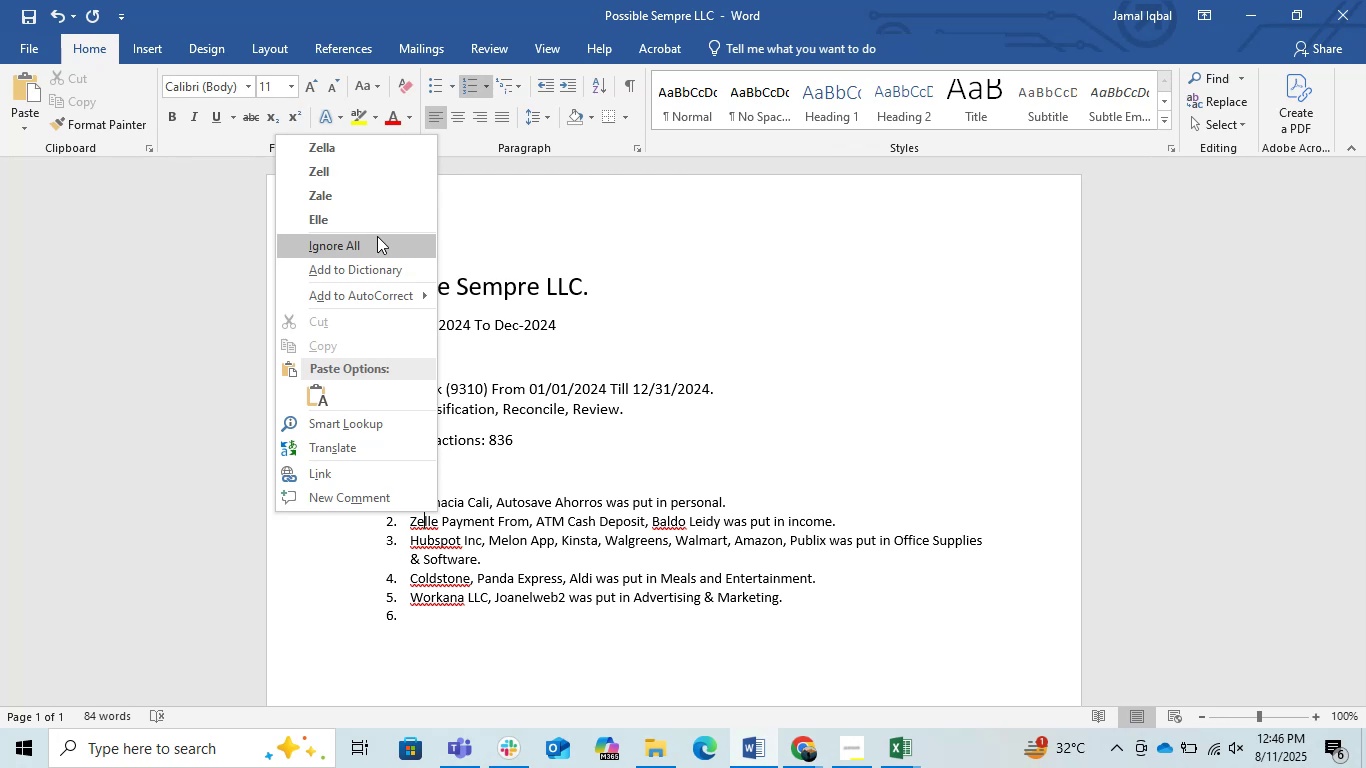 
left_click([369, 240])
 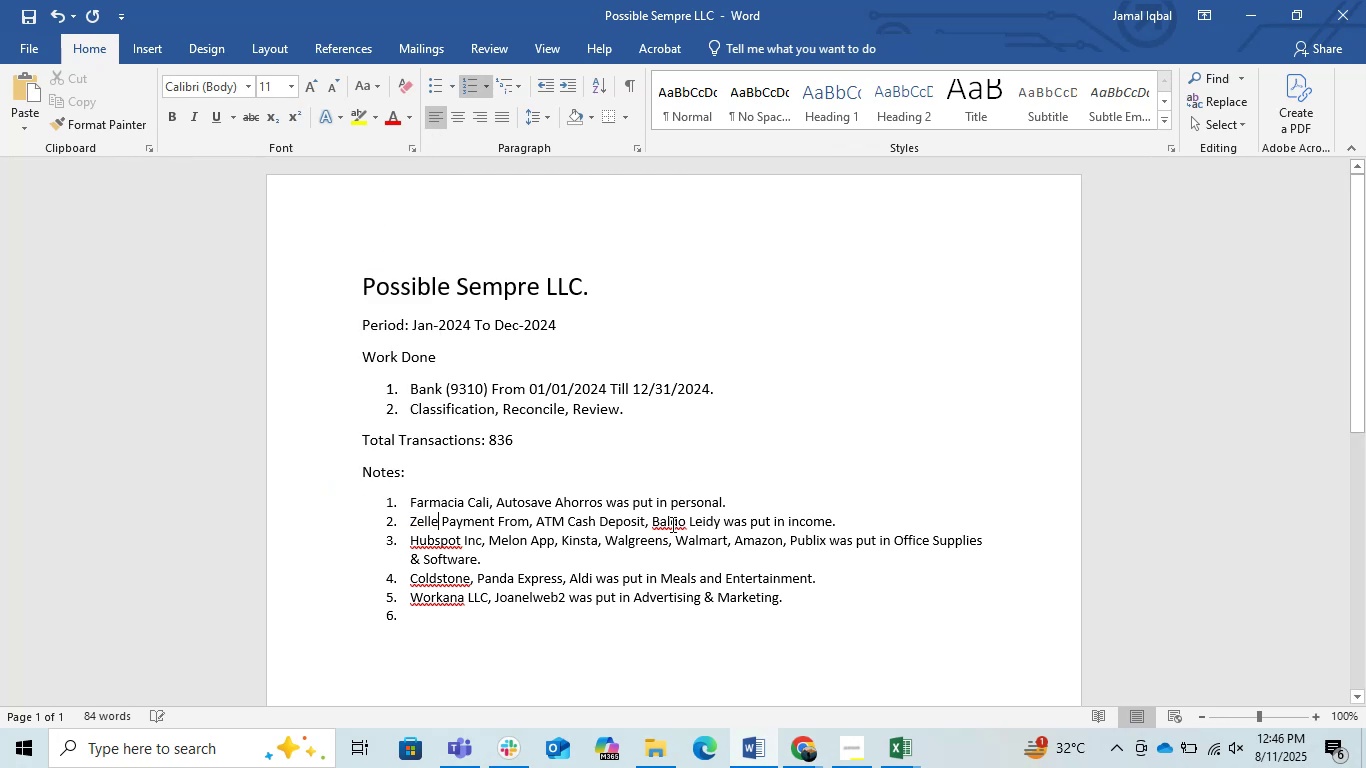 
right_click([671, 524])
 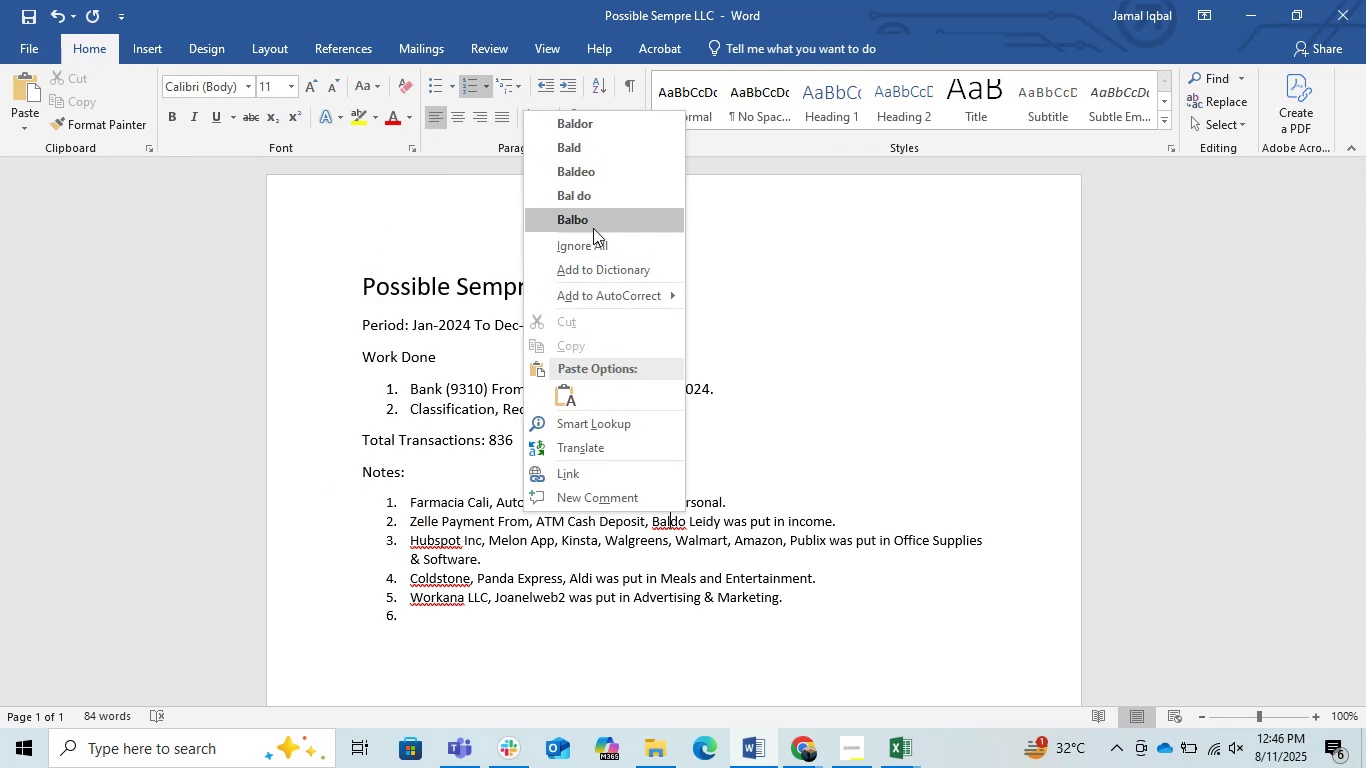 
left_click([600, 243])
 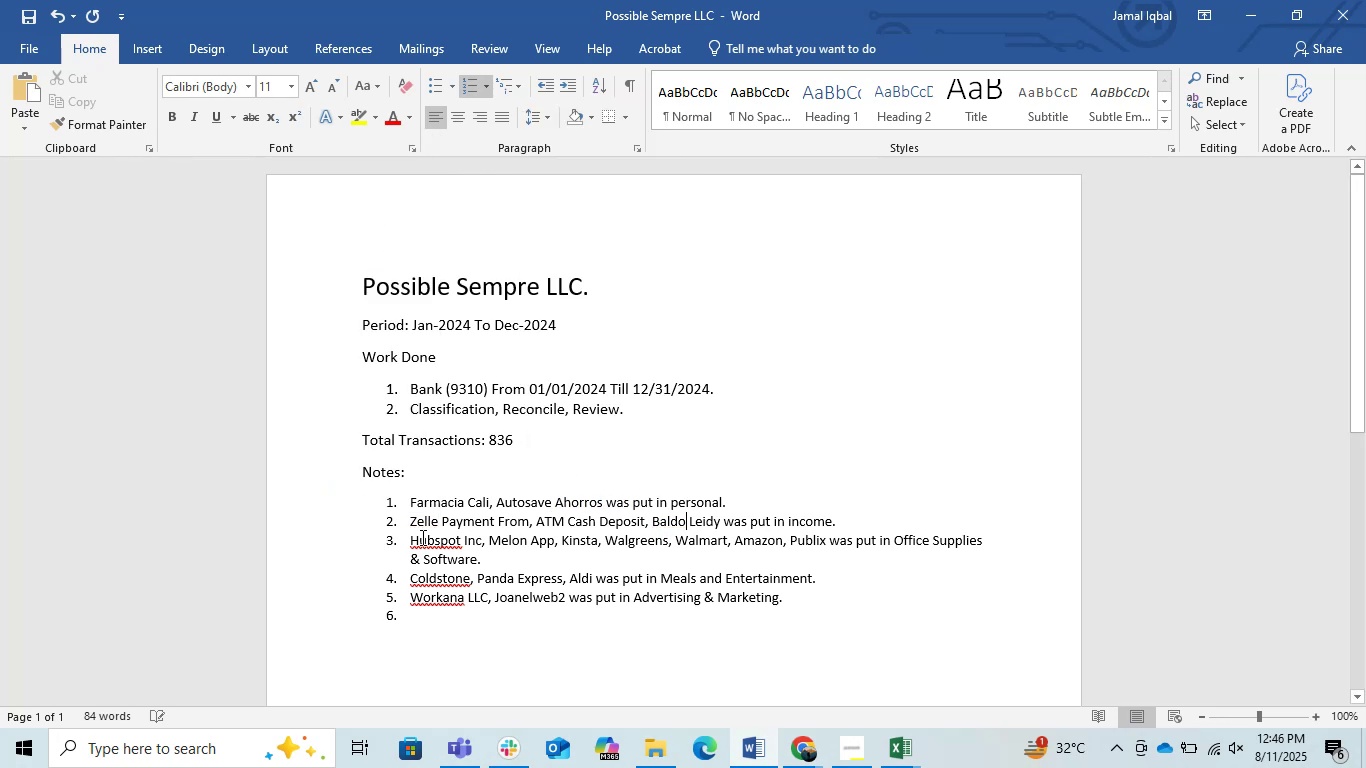 
right_click([421, 537])
 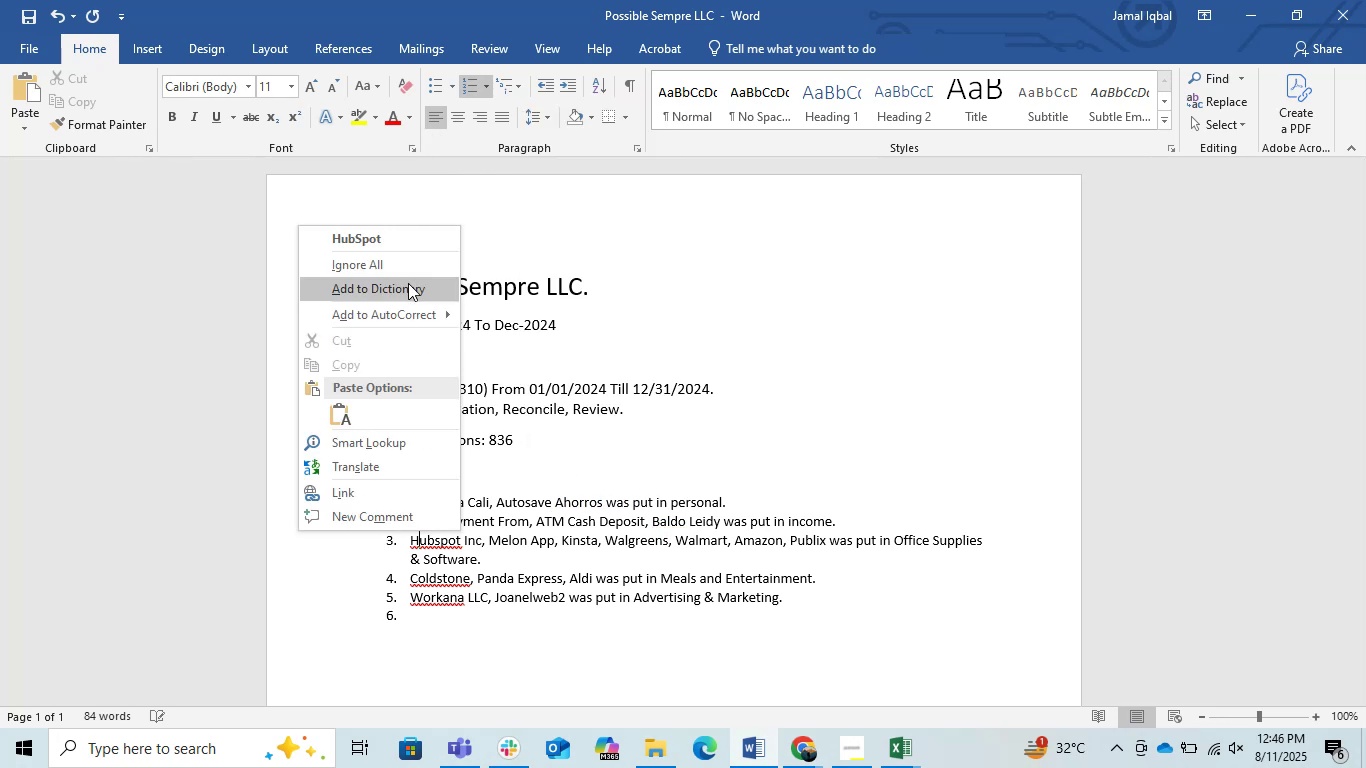 
left_click([403, 267])
 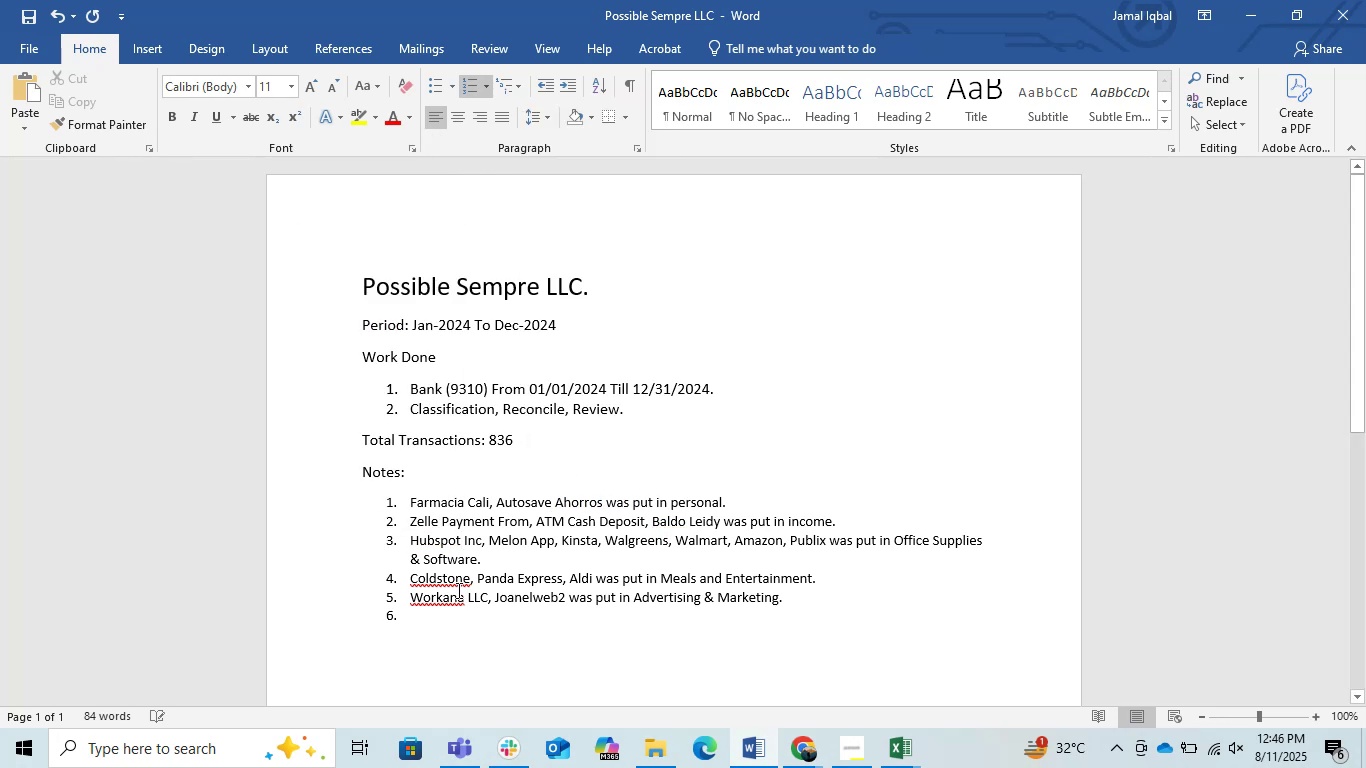 
right_click([452, 583])
 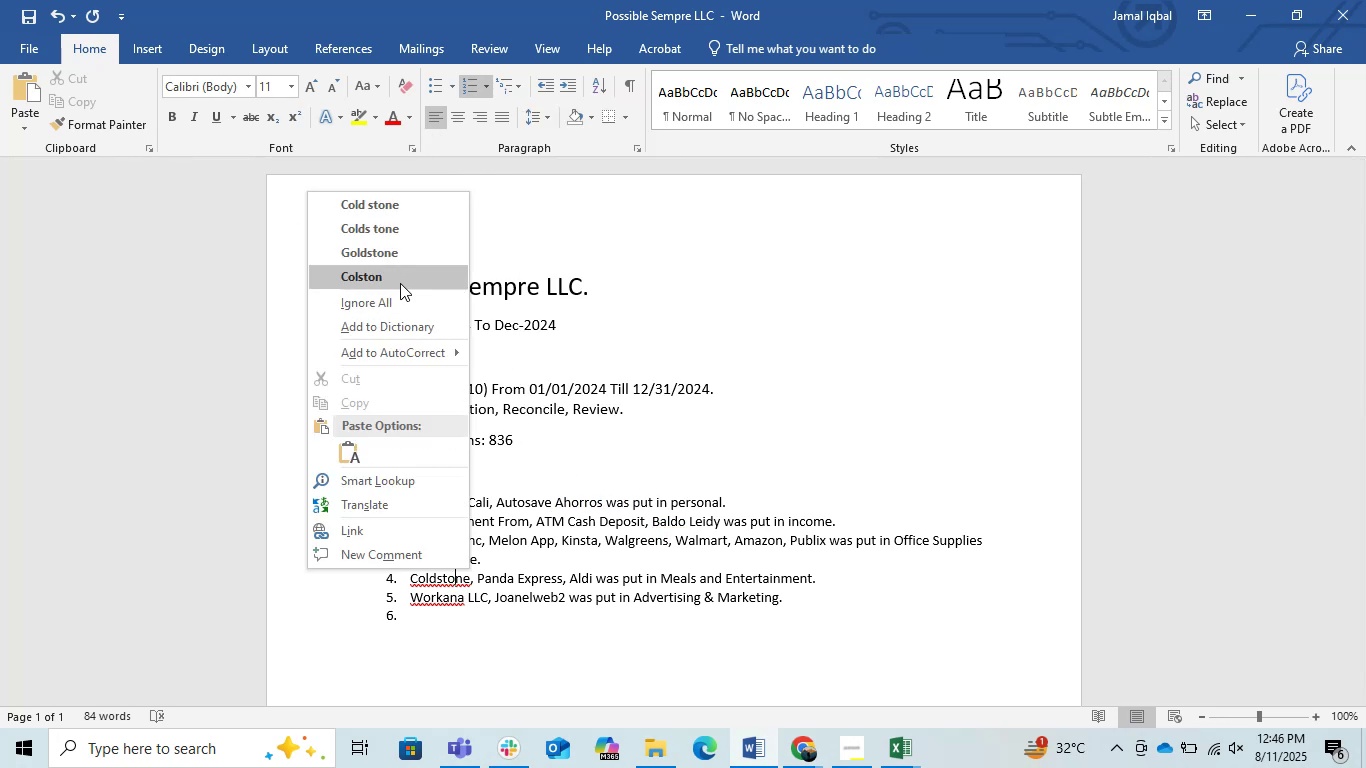 
left_click([400, 294])
 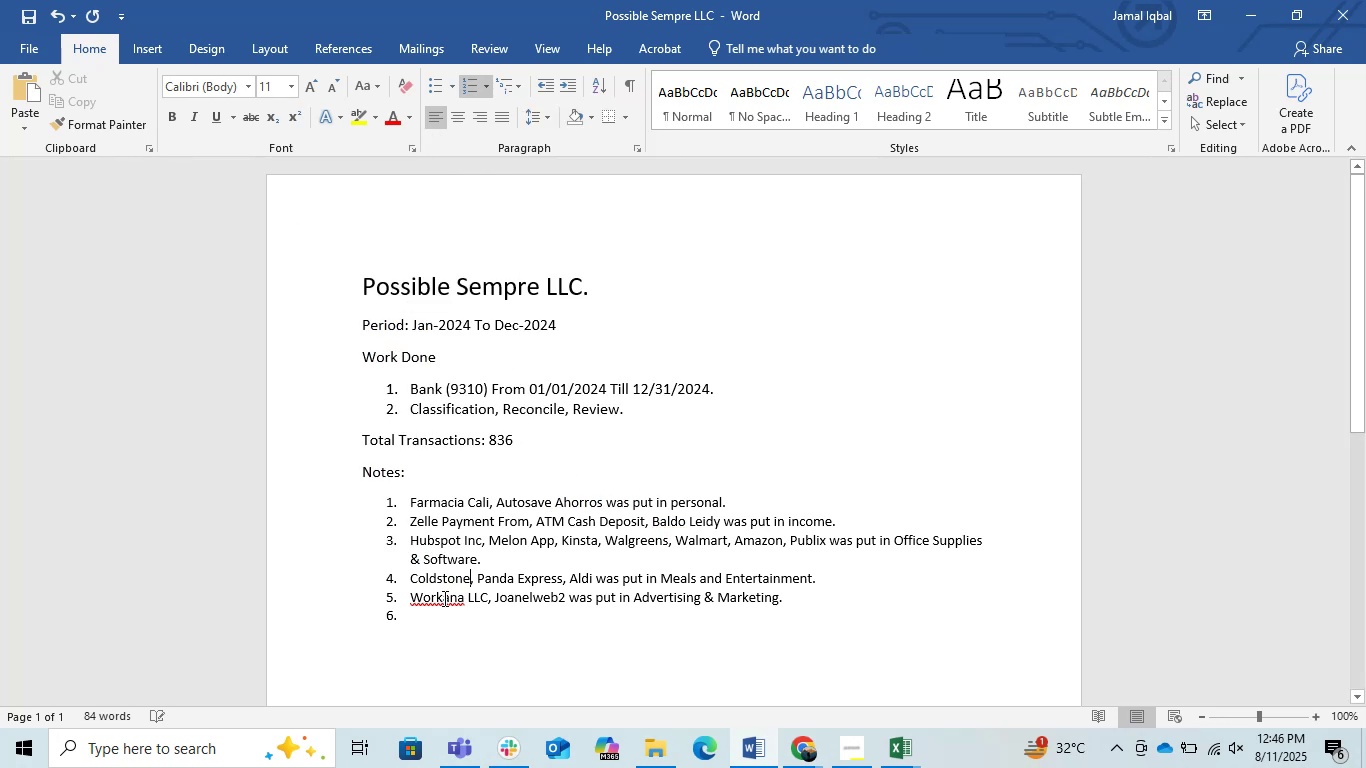 
right_click([443, 599])
 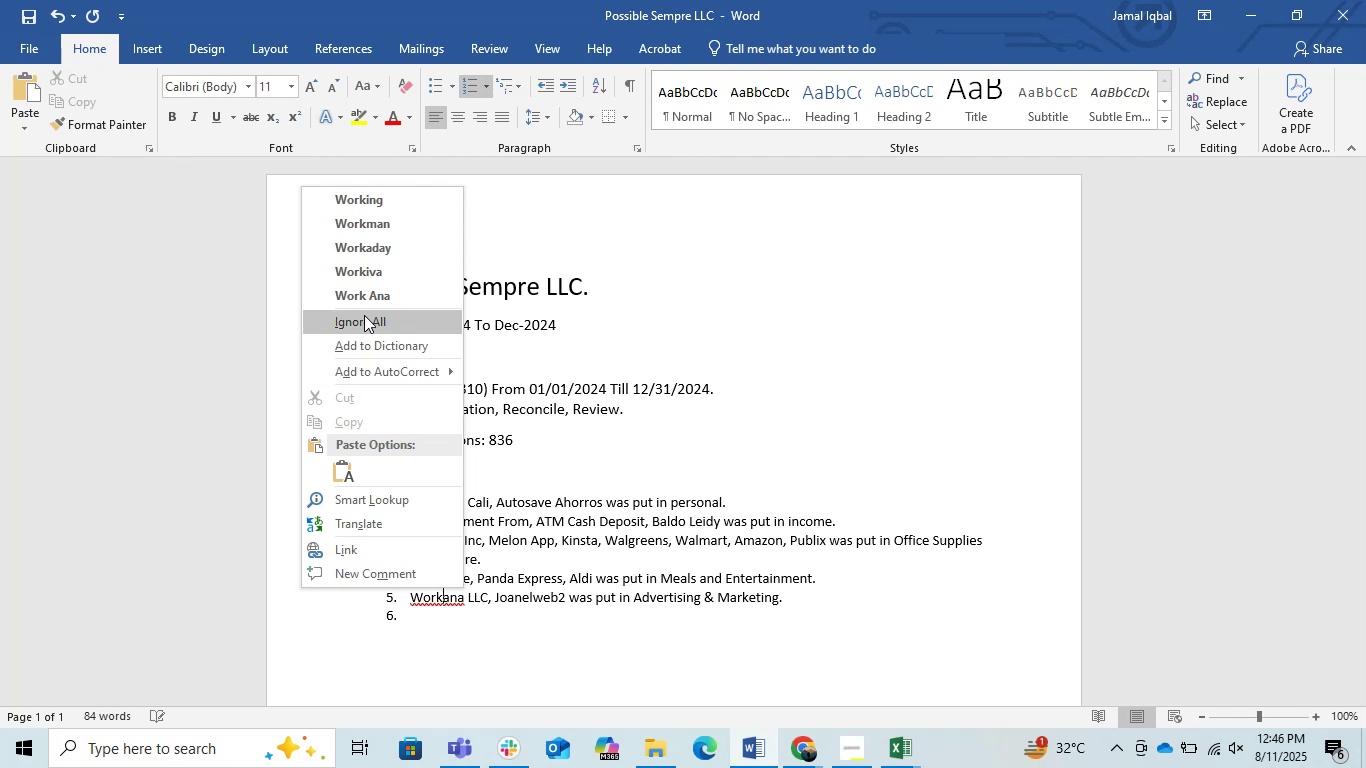 
left_click([366, 314])
 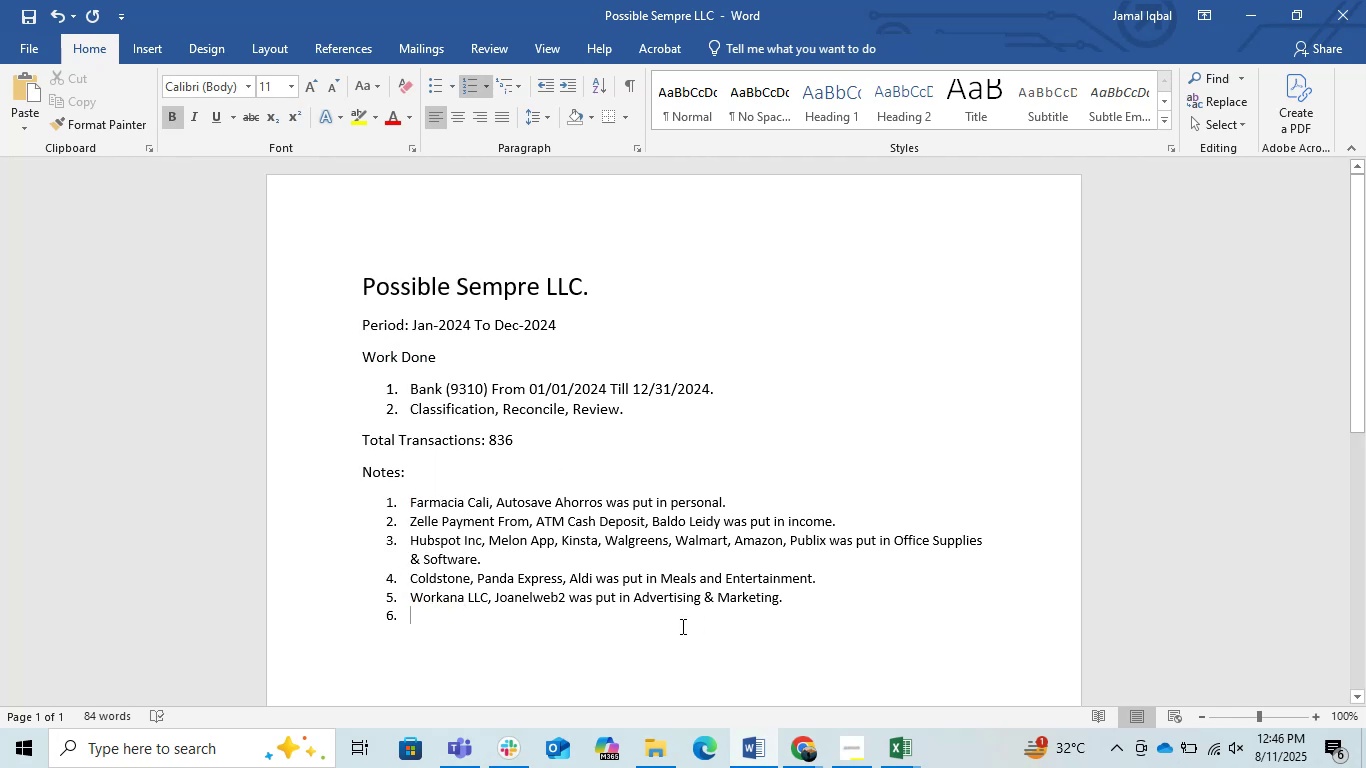 
double_click([499, 616])
 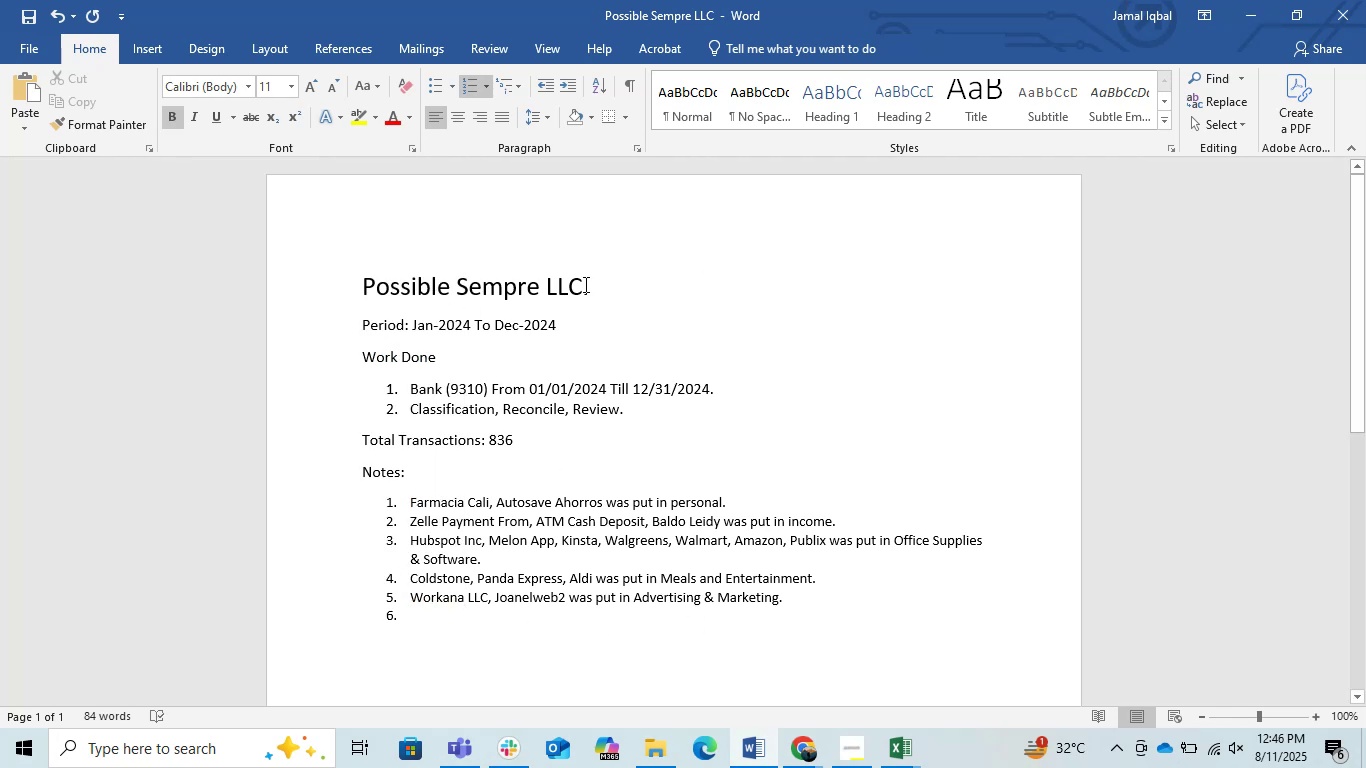 
left_click([1249, 7])
 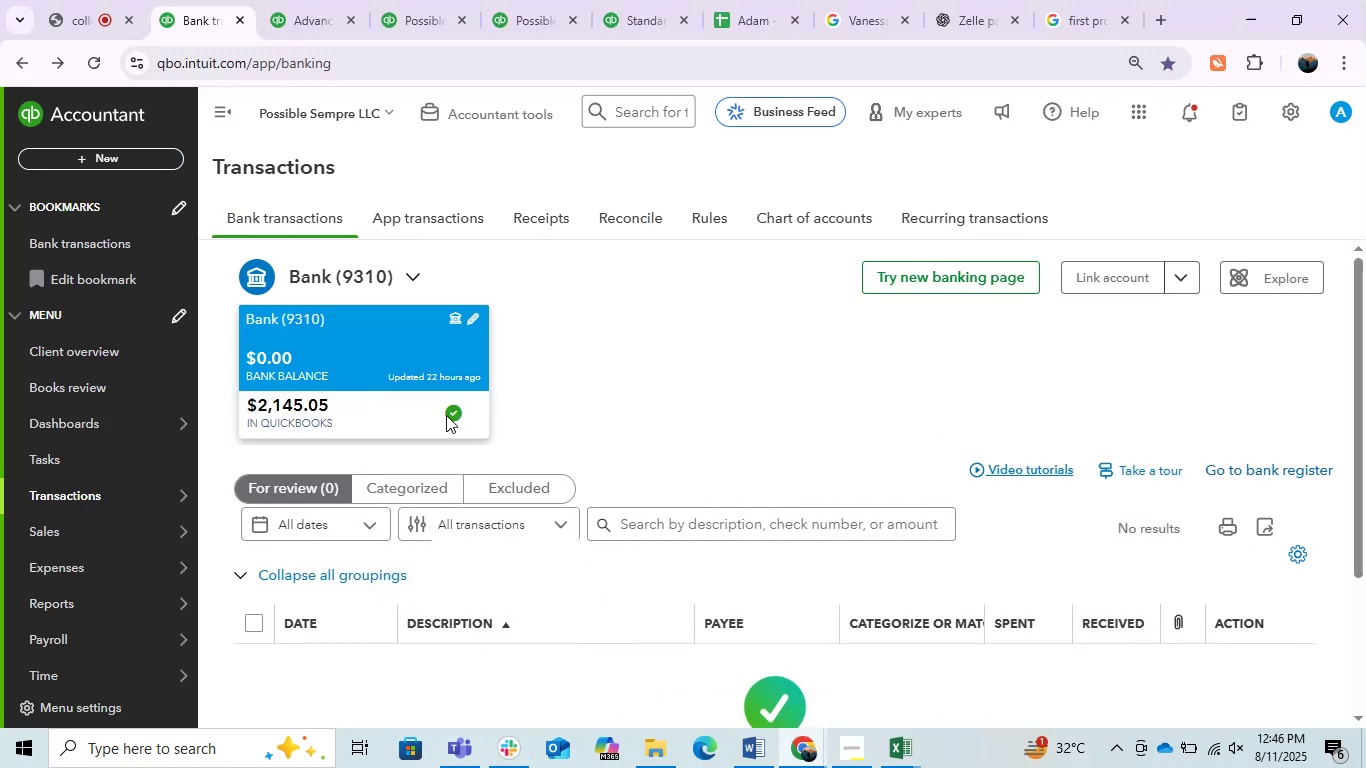 
scroll: coordinate [513, 420], scroll_direction: up, amount: 1.0
 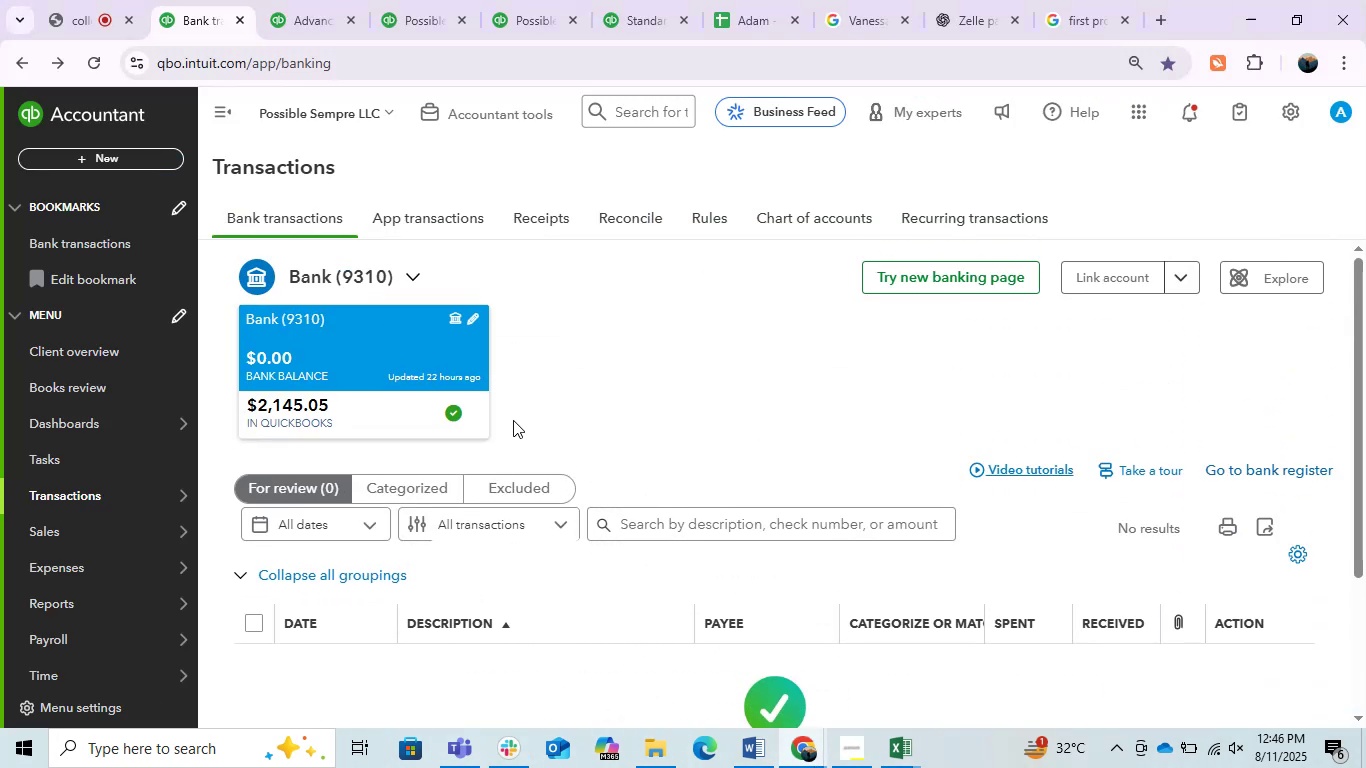 
scroll: coordinate [513, 420], scroll_direction: none, amount: 0.0
 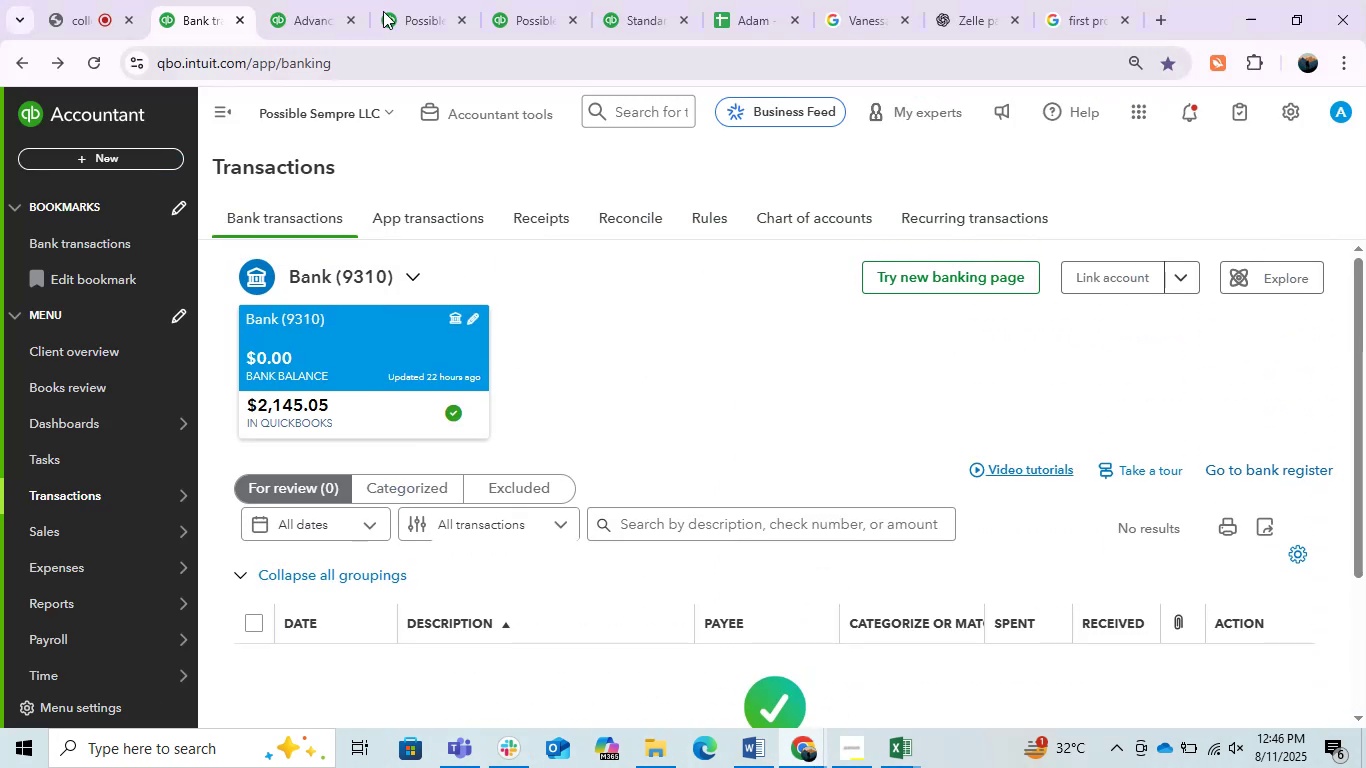 
left_click([329, 0])
 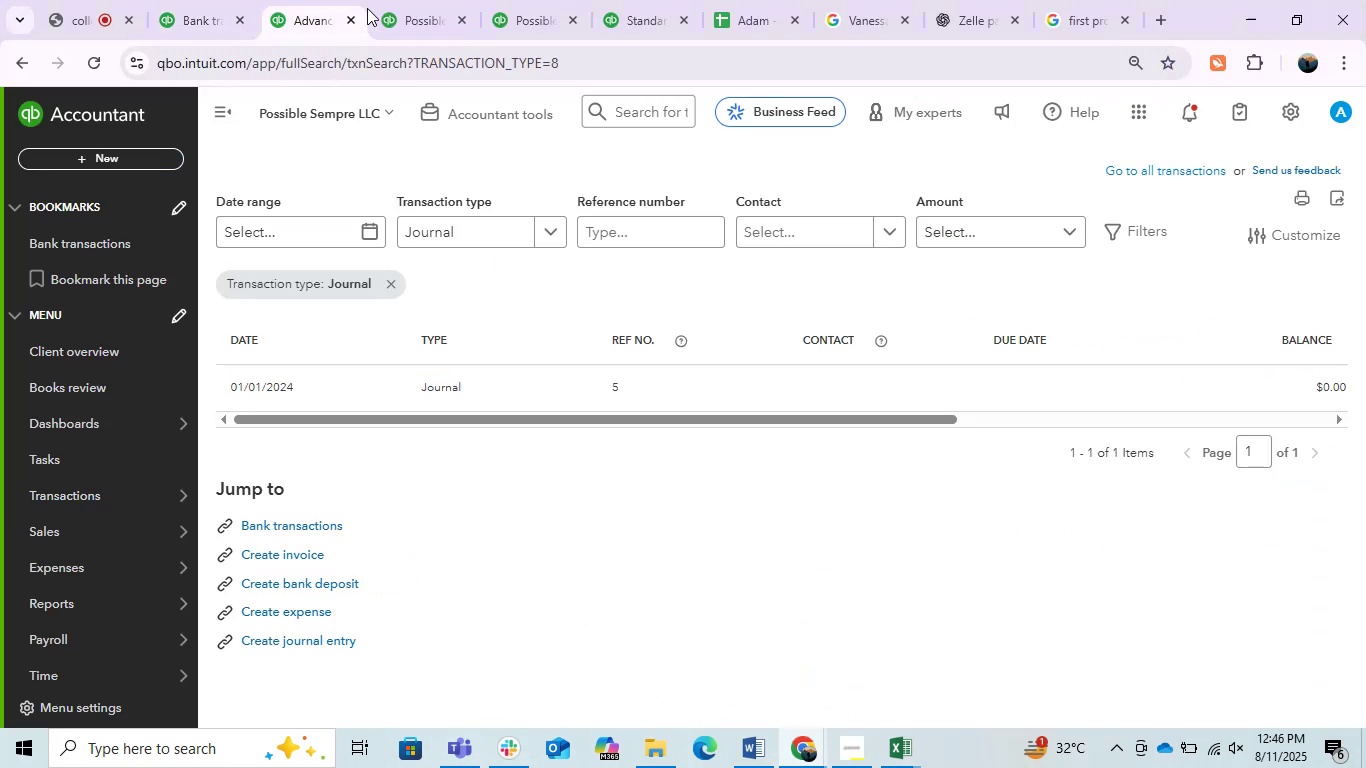 
left_click([406, 0])
 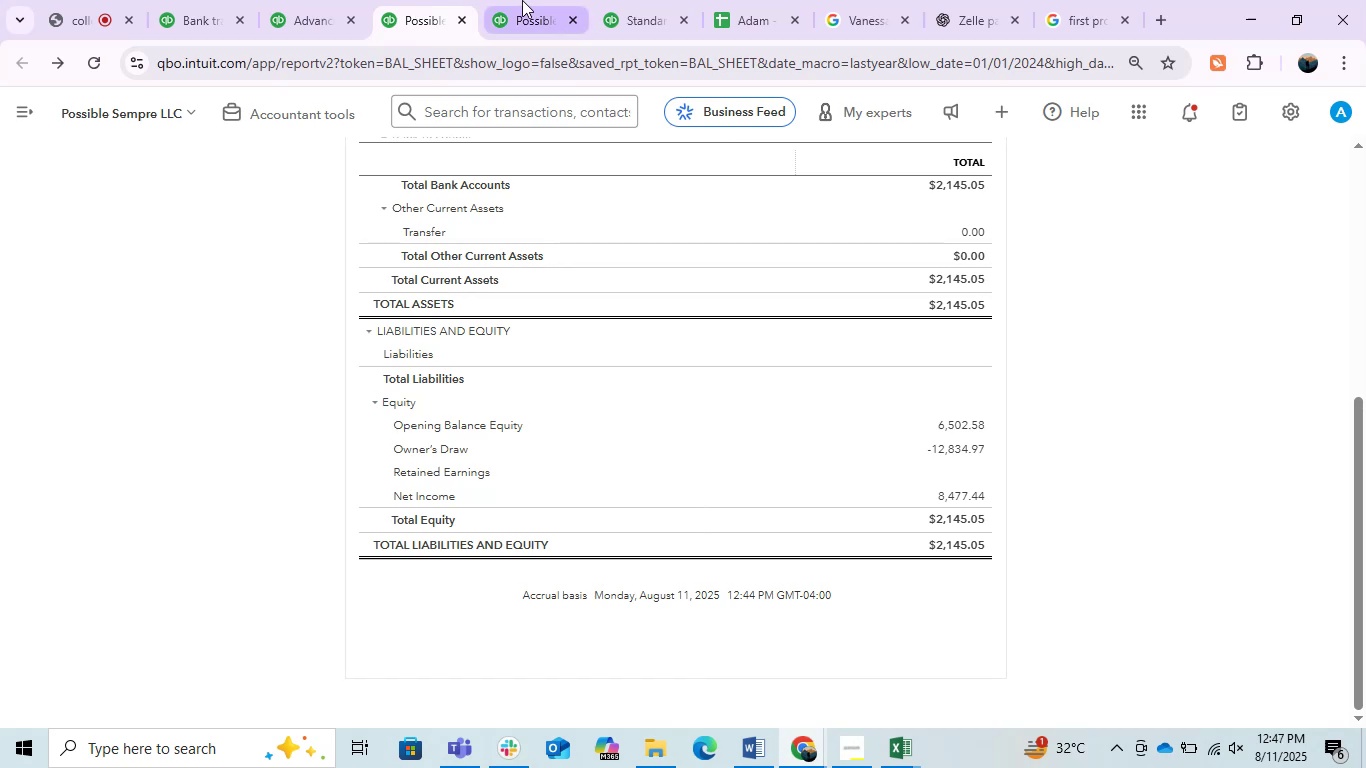 
left_click([522, 0])
 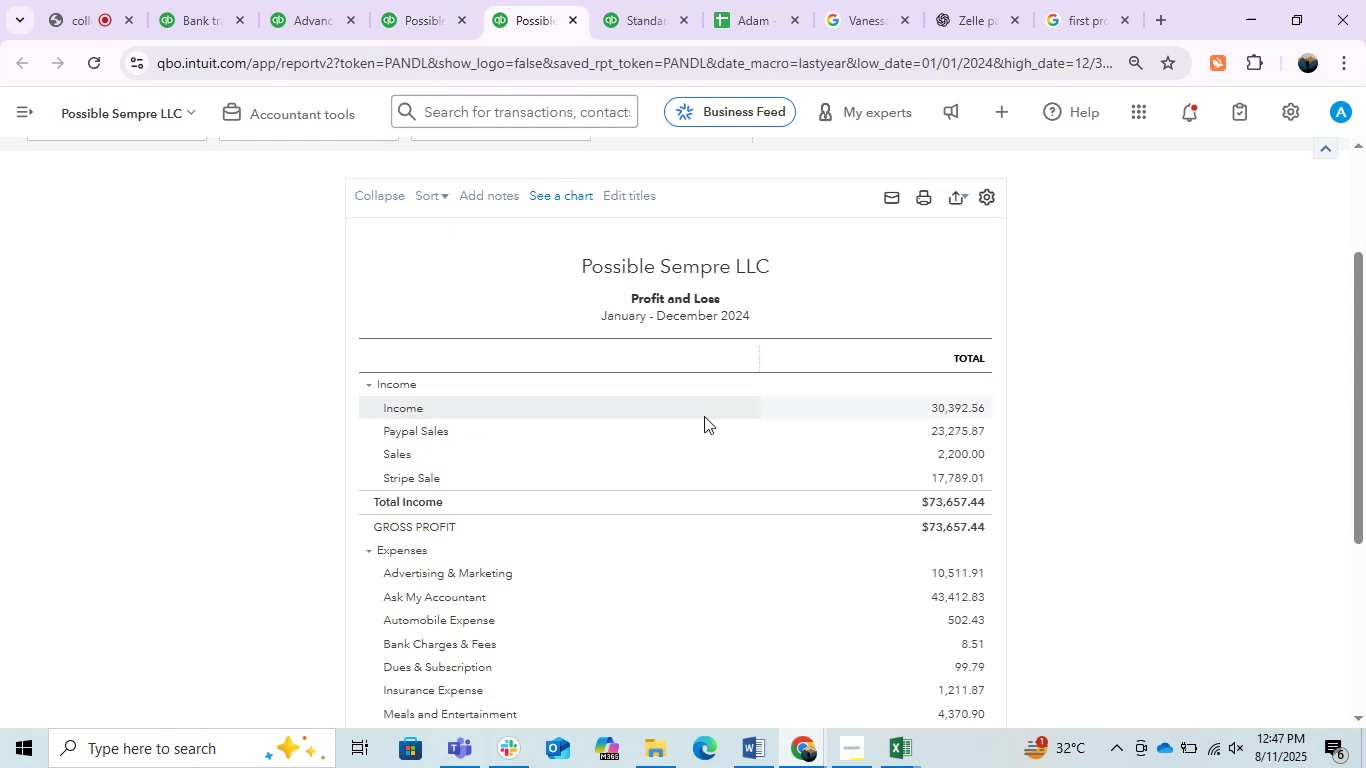 
scroll: coordinate [704, 416], scroll_direction: up, amount: 1.0
 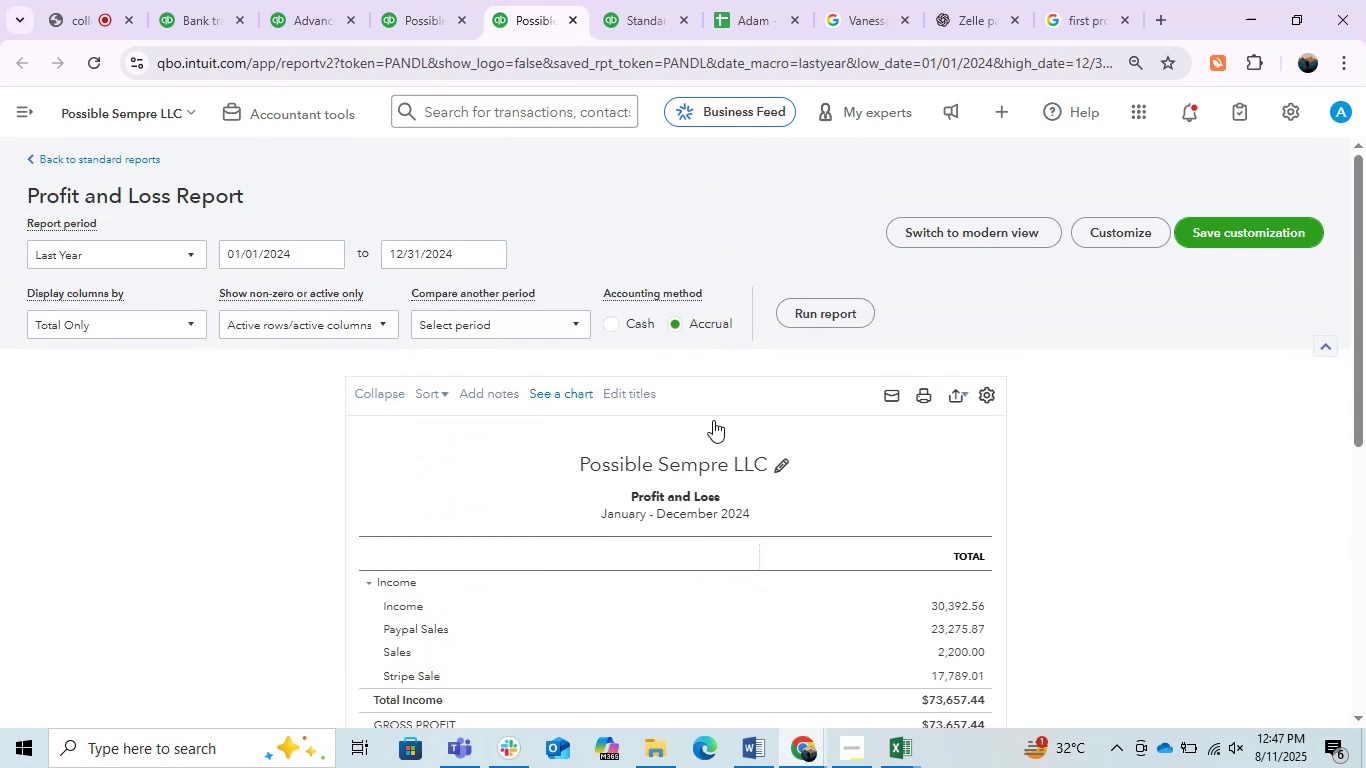 
scroll: coordinate [713, 416], scroll_direction: down, amount: 4.0
 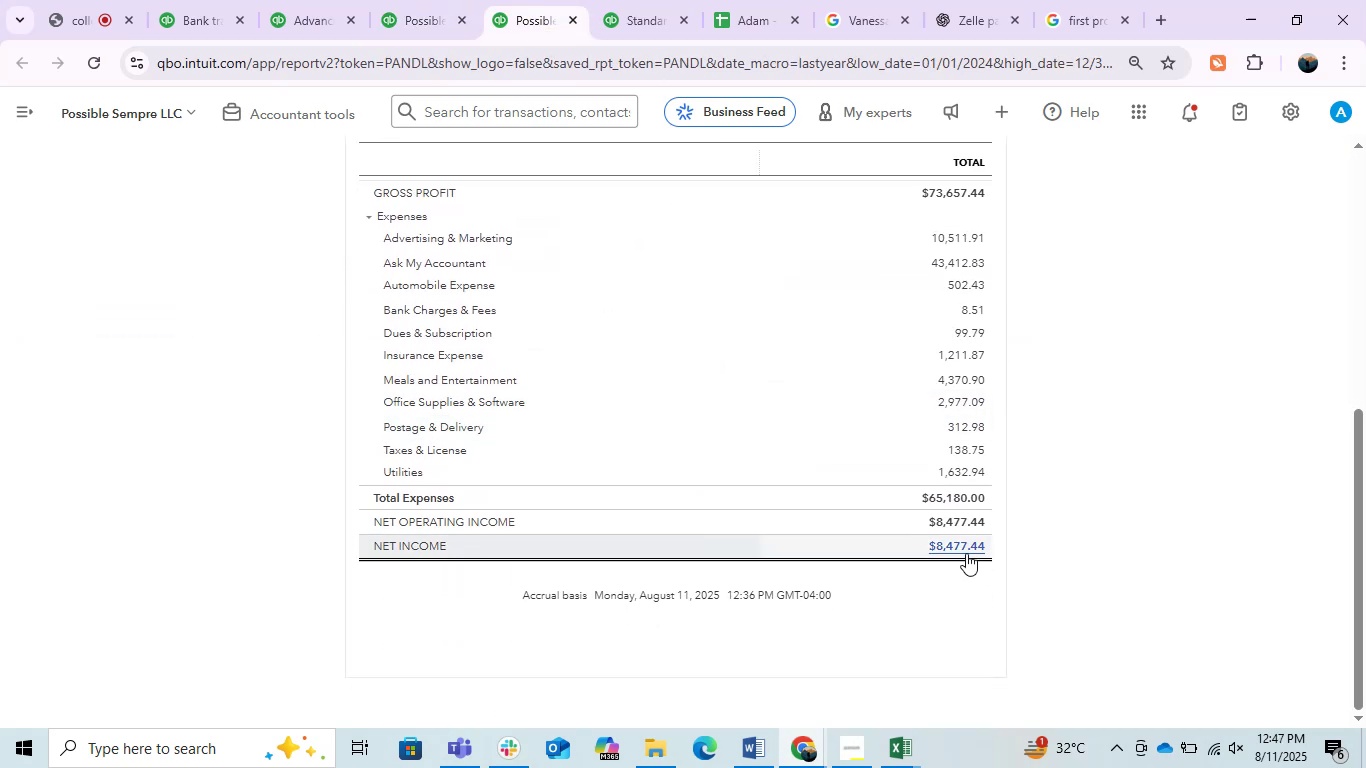 
left_click([966, 553])
 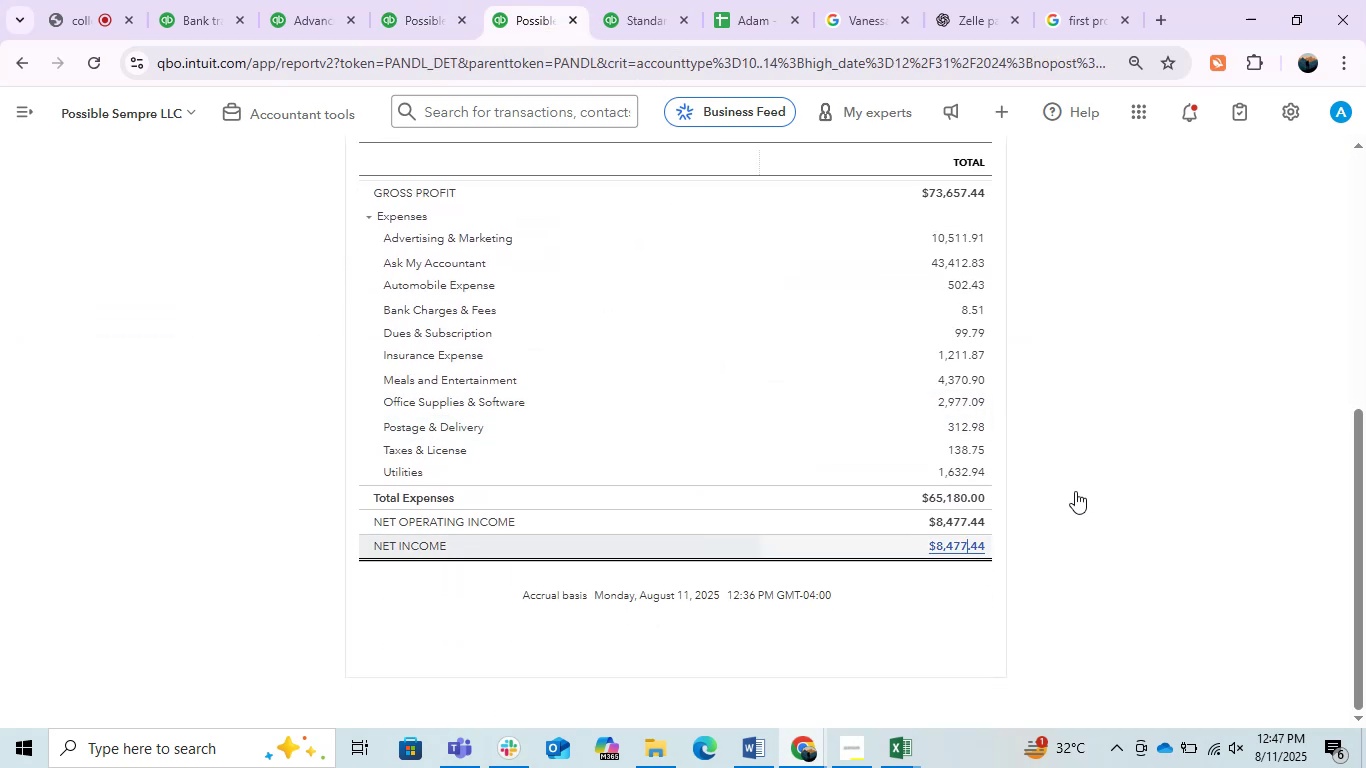 
scroll: coordinate [848, 520], scroll_direction: up, amount: 2.0
 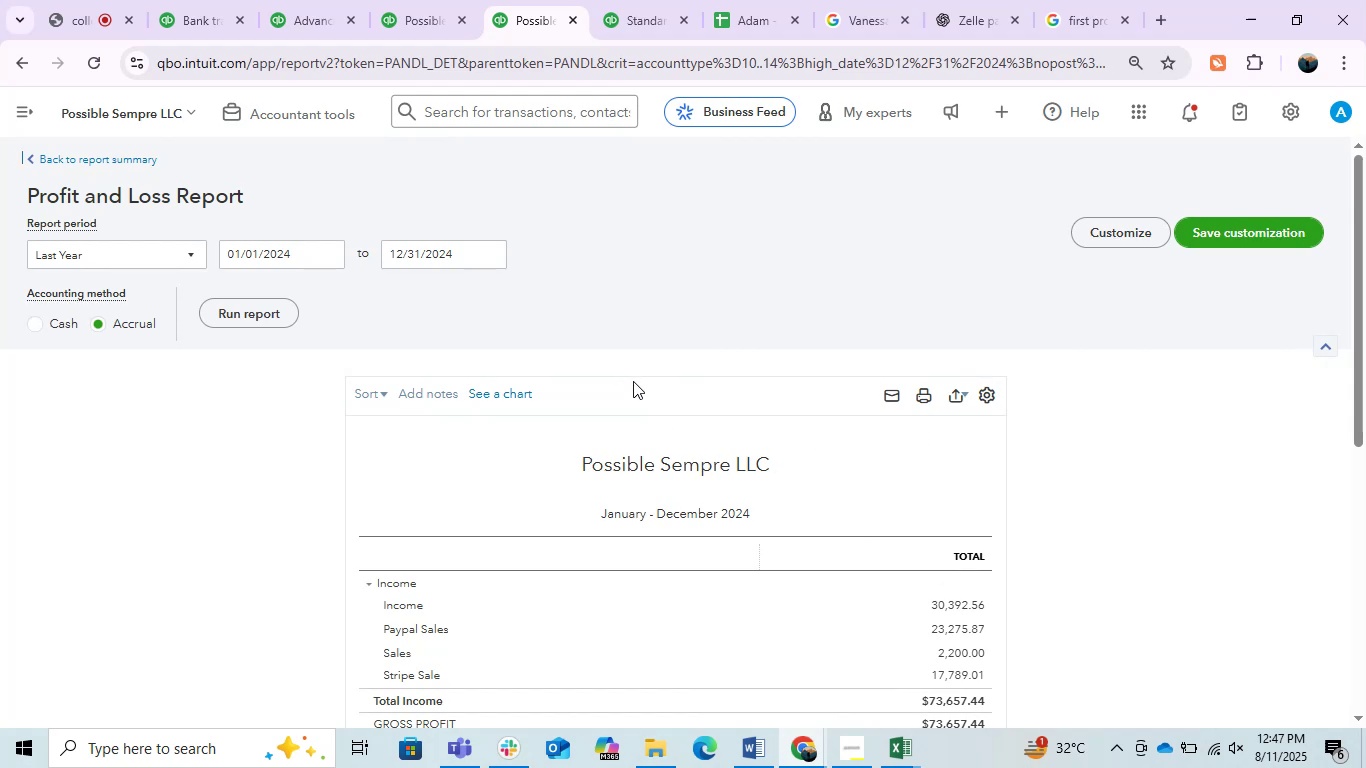 
wait(5.62)
 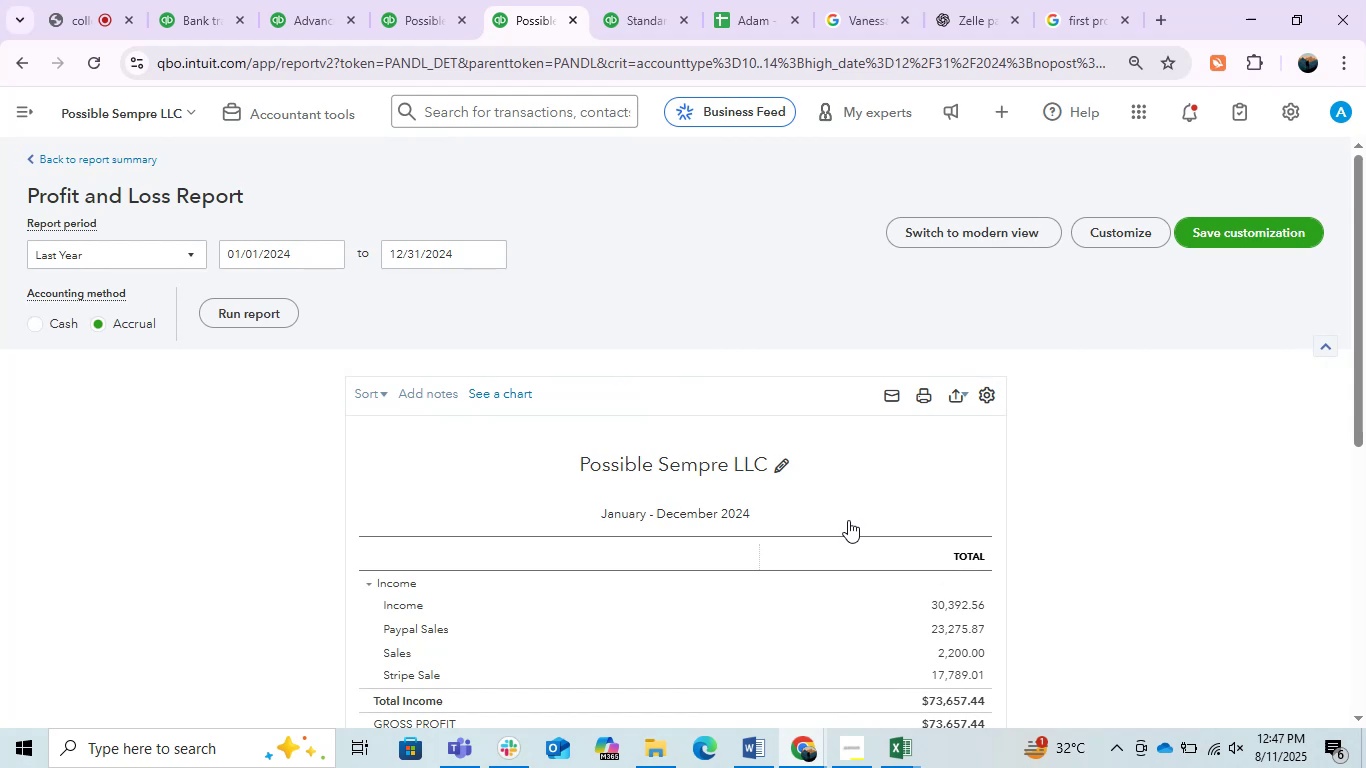 
scroll: coordinate [1363, 442], scroll_direction: up, amount: 20.0
 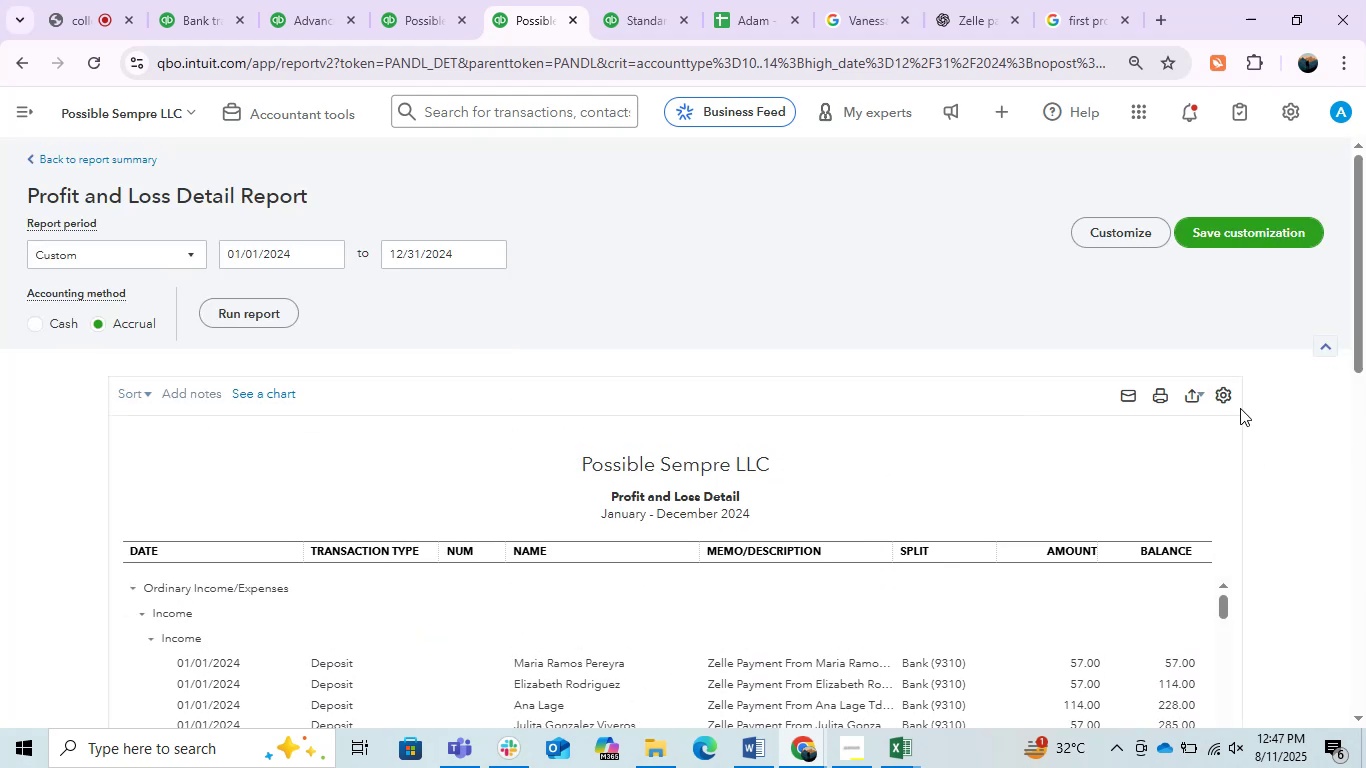 
left_click([1227, 388])
 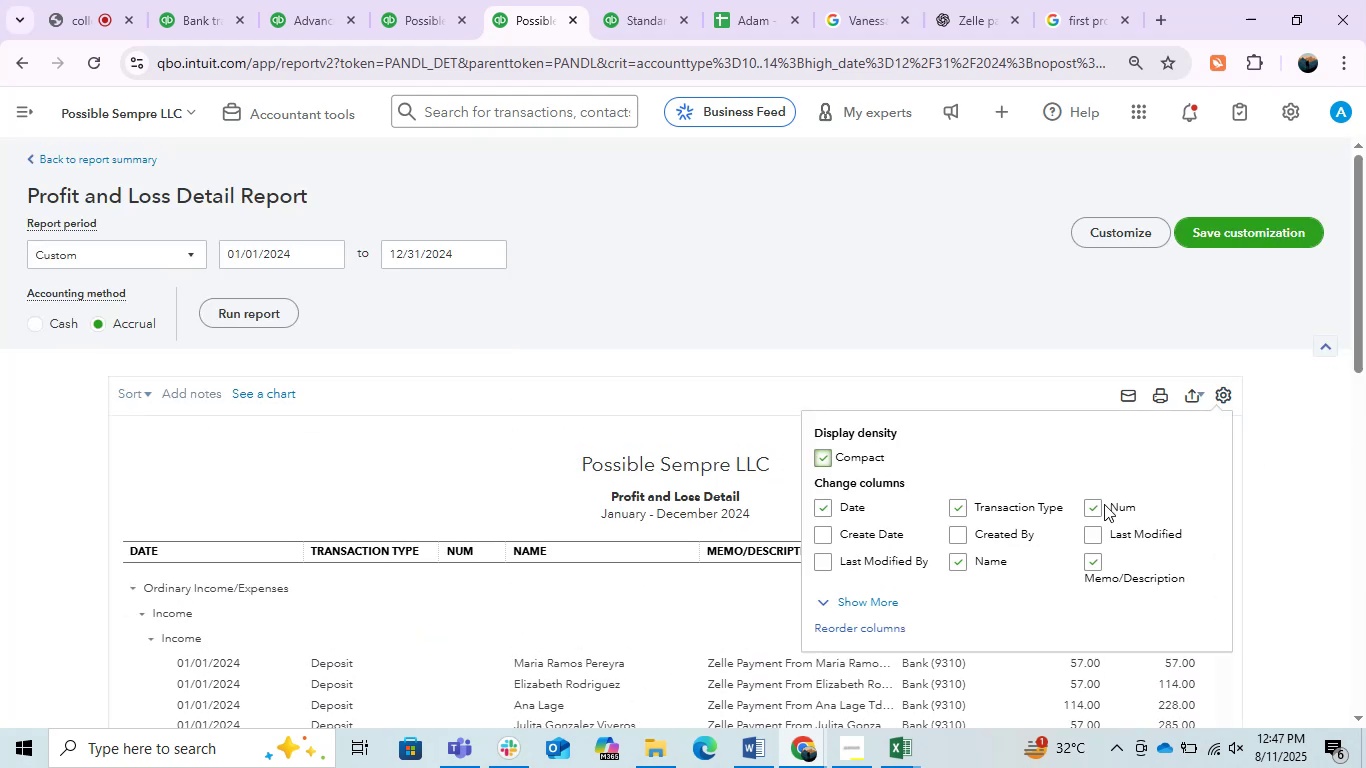 
left_click([1092, 504])
 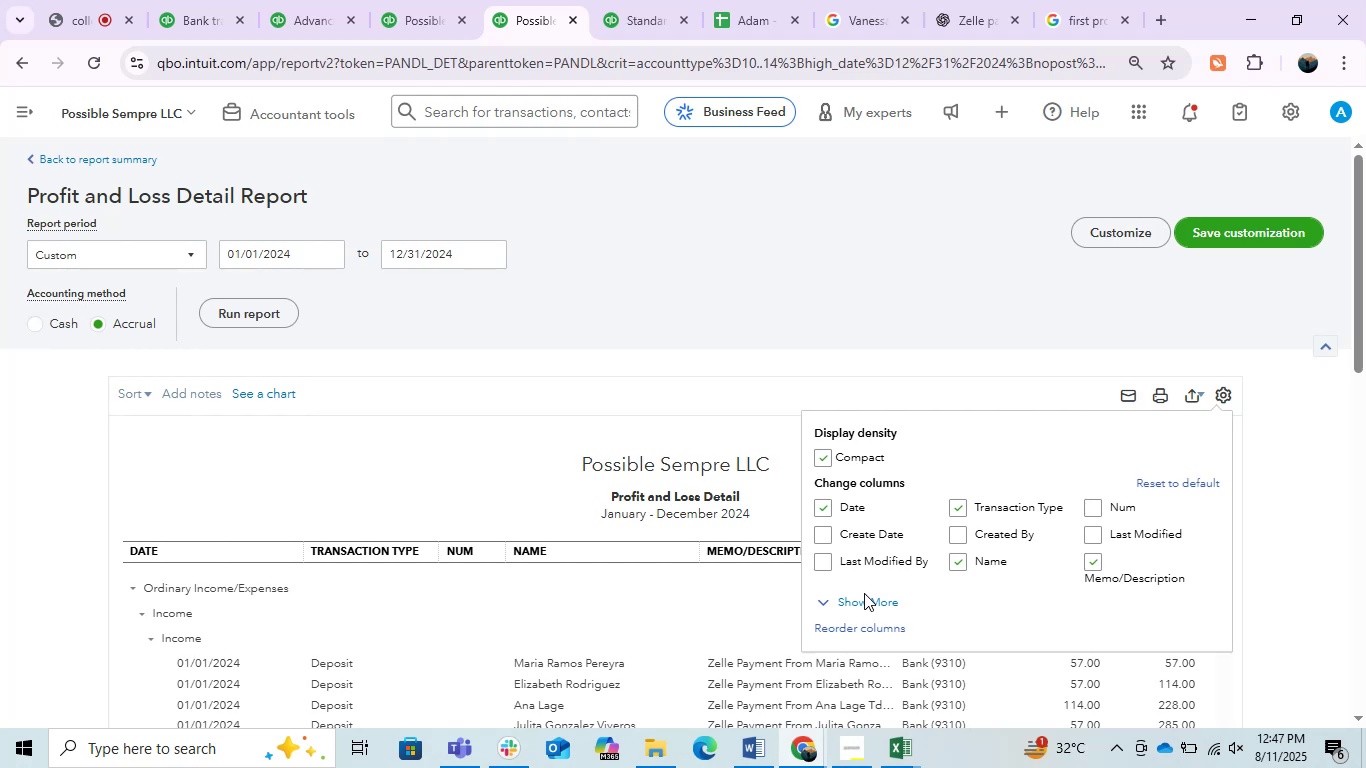 
double_click([866, 606])
 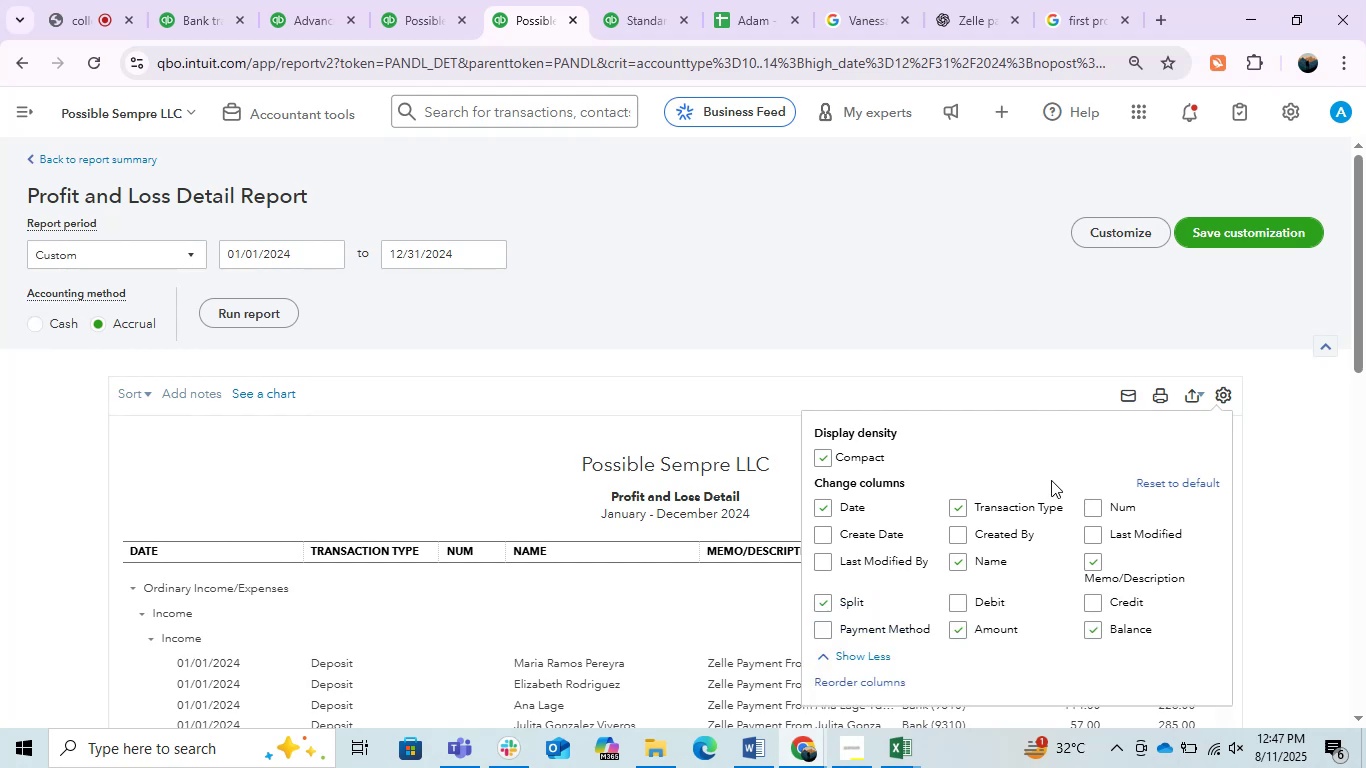 
scroll: coordinate [933, 491], scroll_direction: down, amount: 3.0
 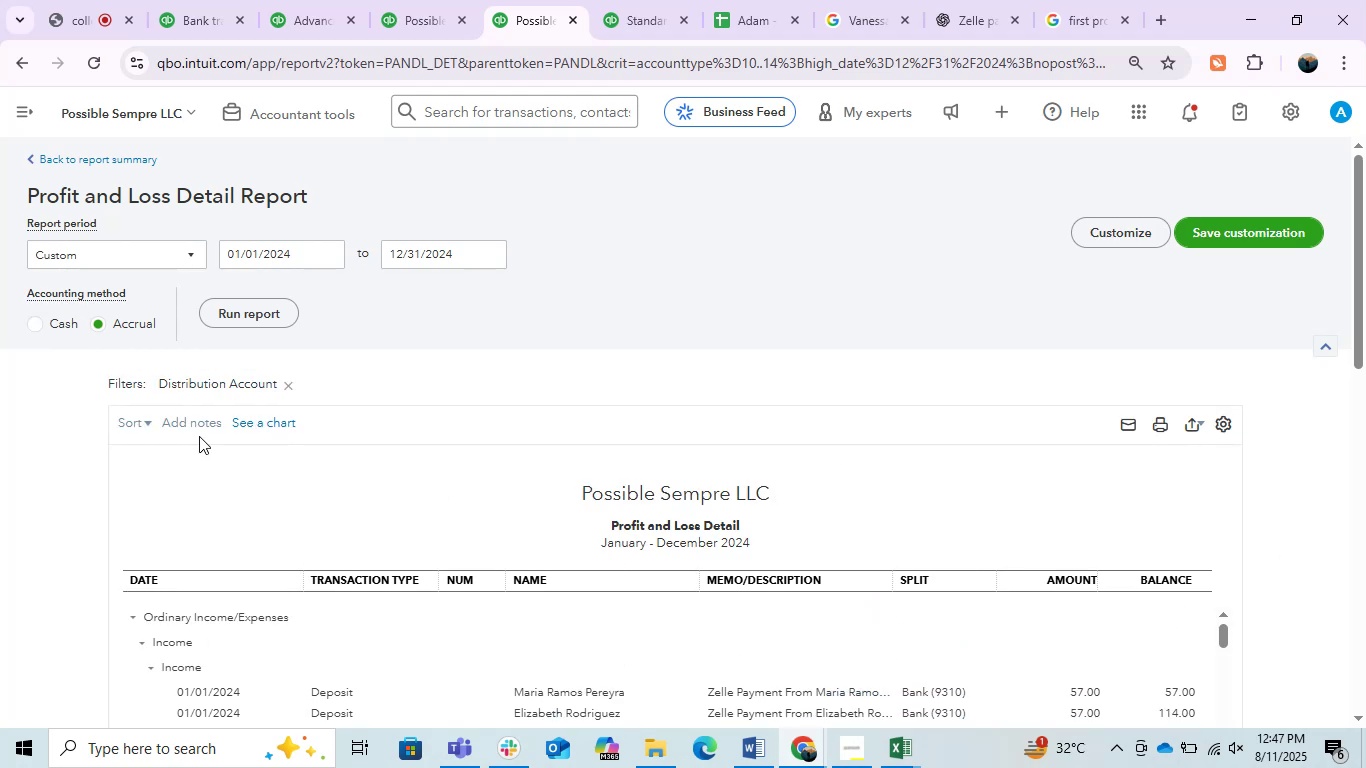 
left_click([135, 421])
 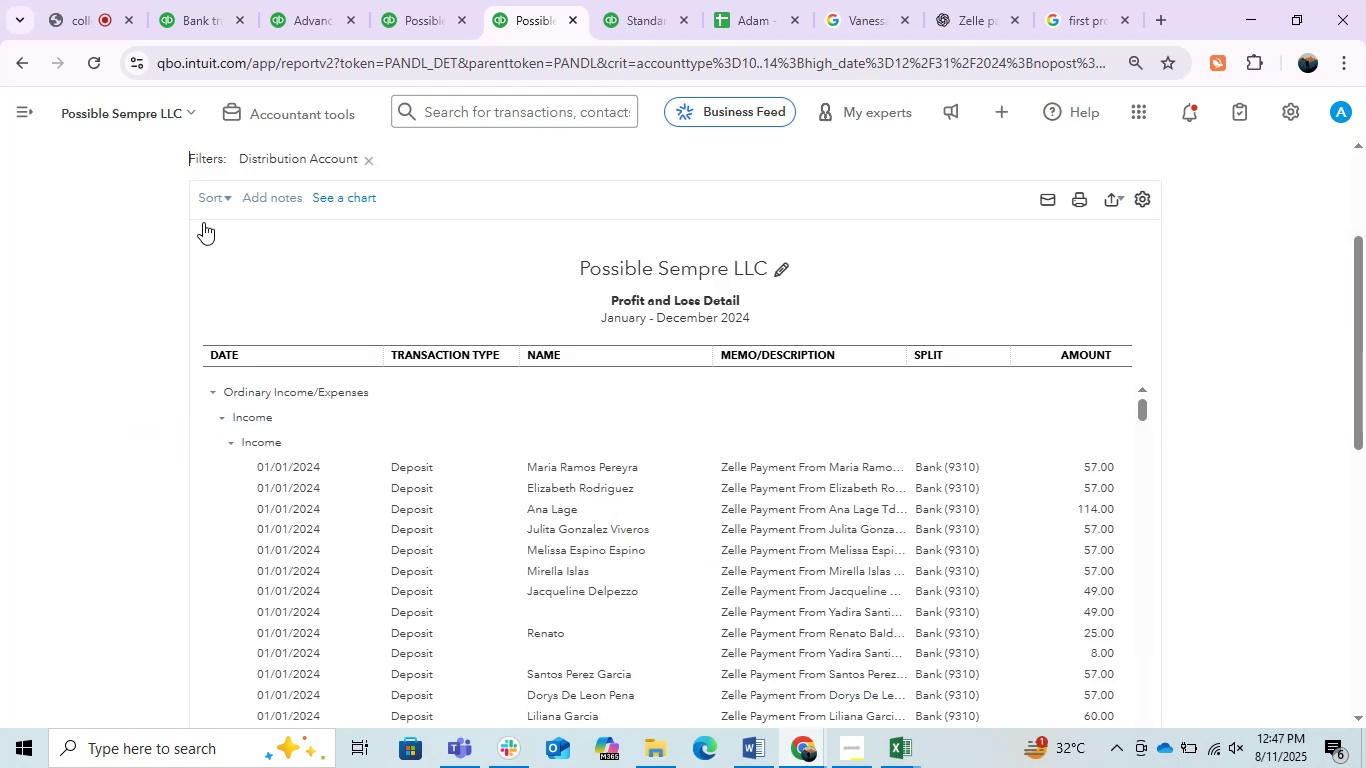 
left_click([203, 204])
 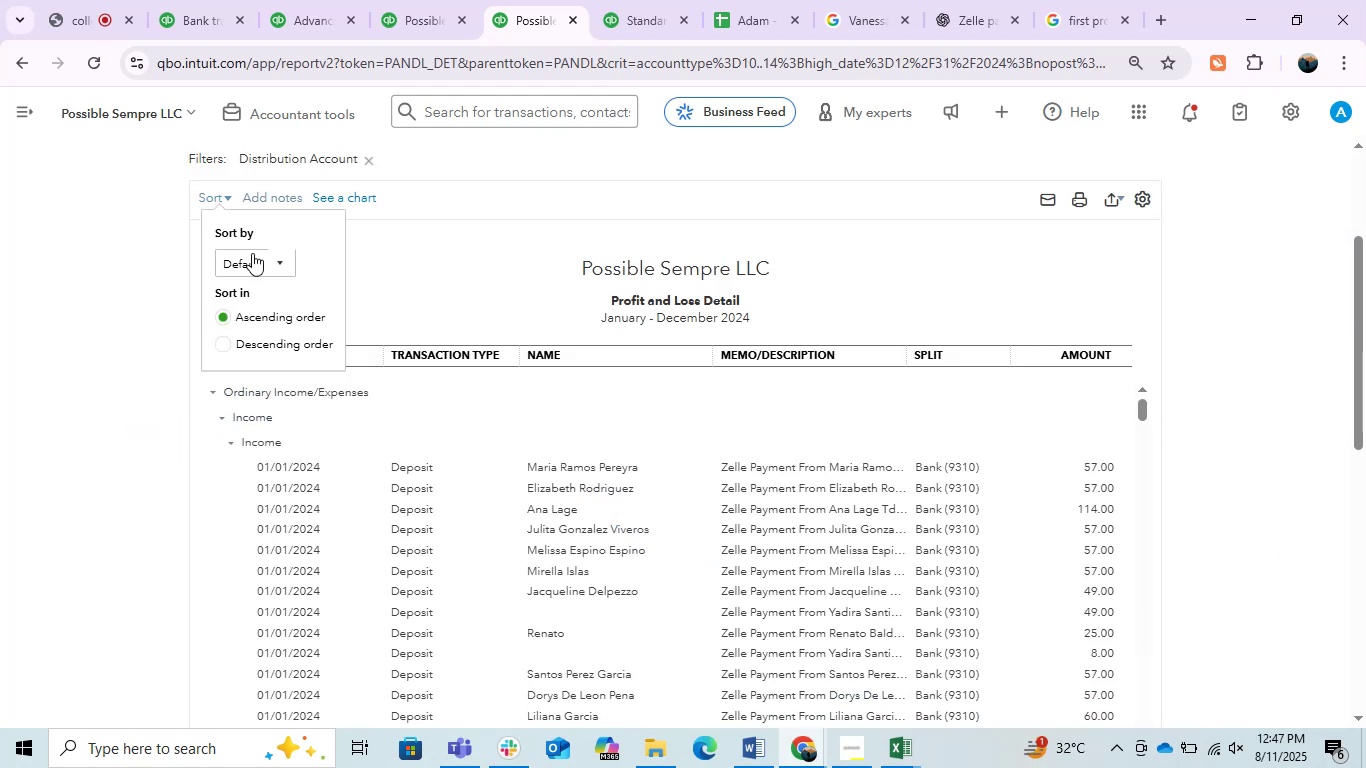 
left_click([252, 253])
 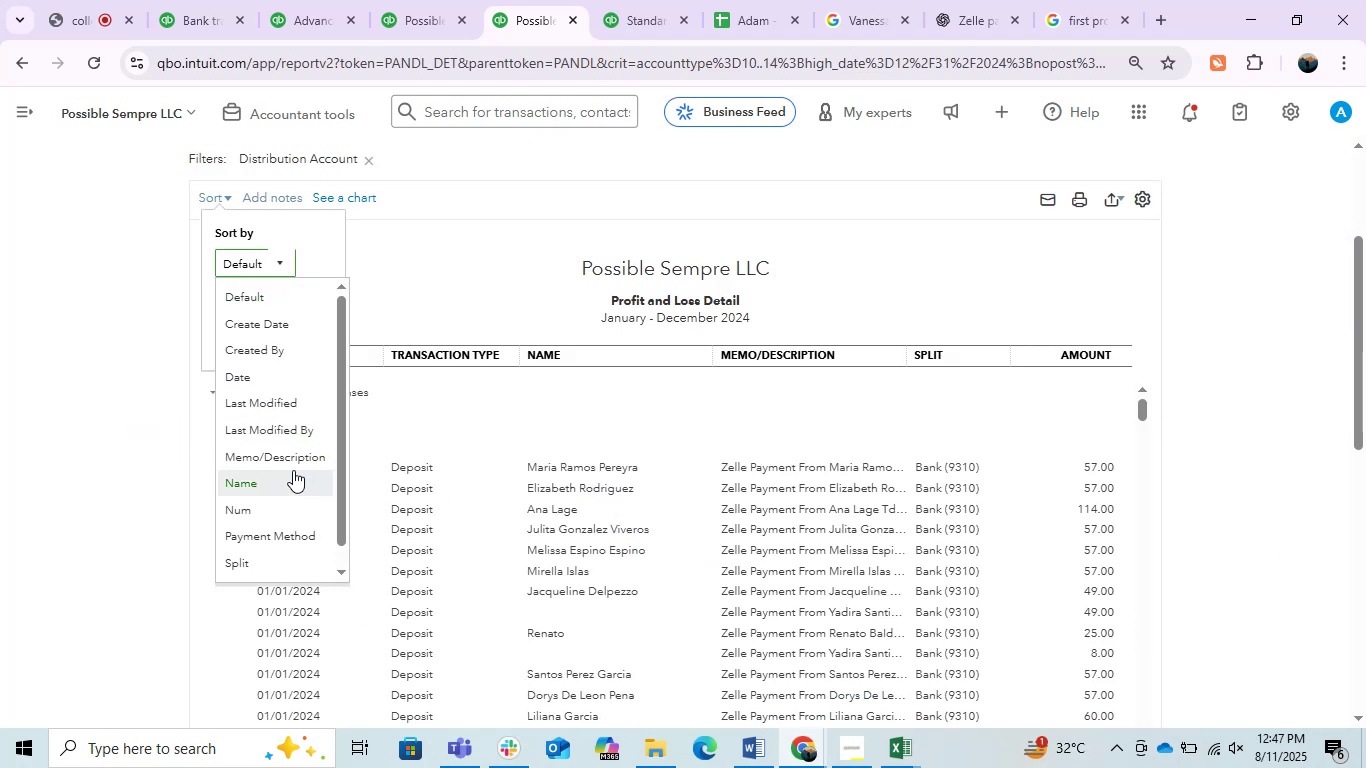 
left_click([279, 455])
 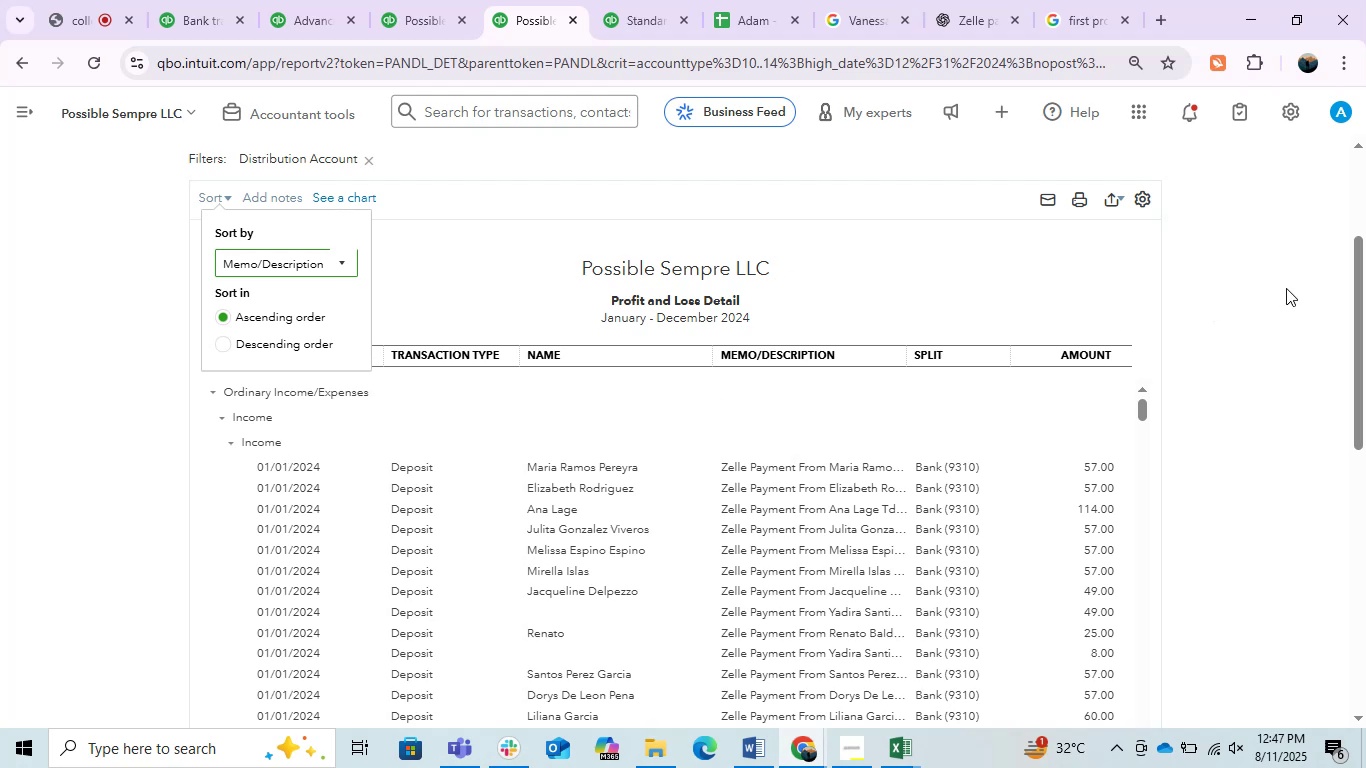 
left_click([1286, 288])
 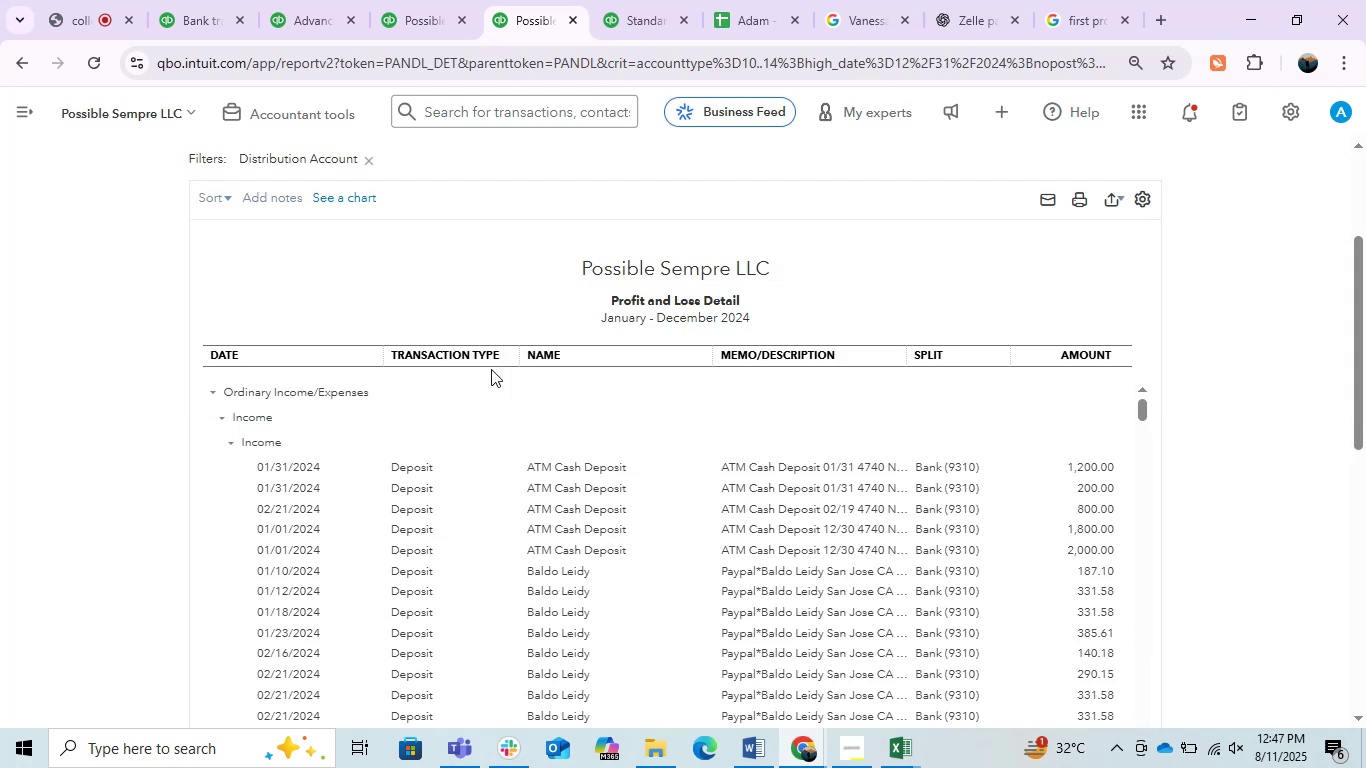 
left_click_drag(start_coordinate=[379, 350], to_coordinate=[328, 351])
 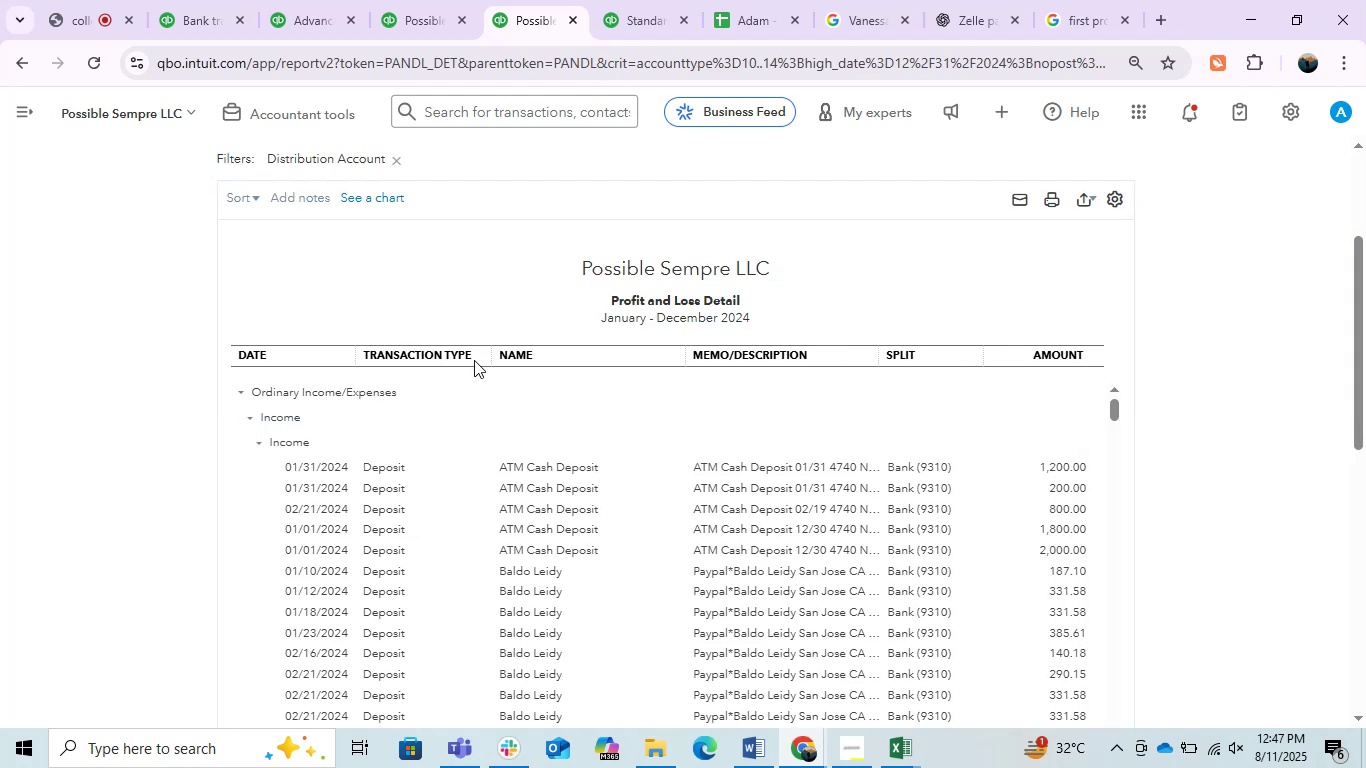 
left_click_drag(start_coordinate=[488, 361], to_coordinate=[420, 386])
 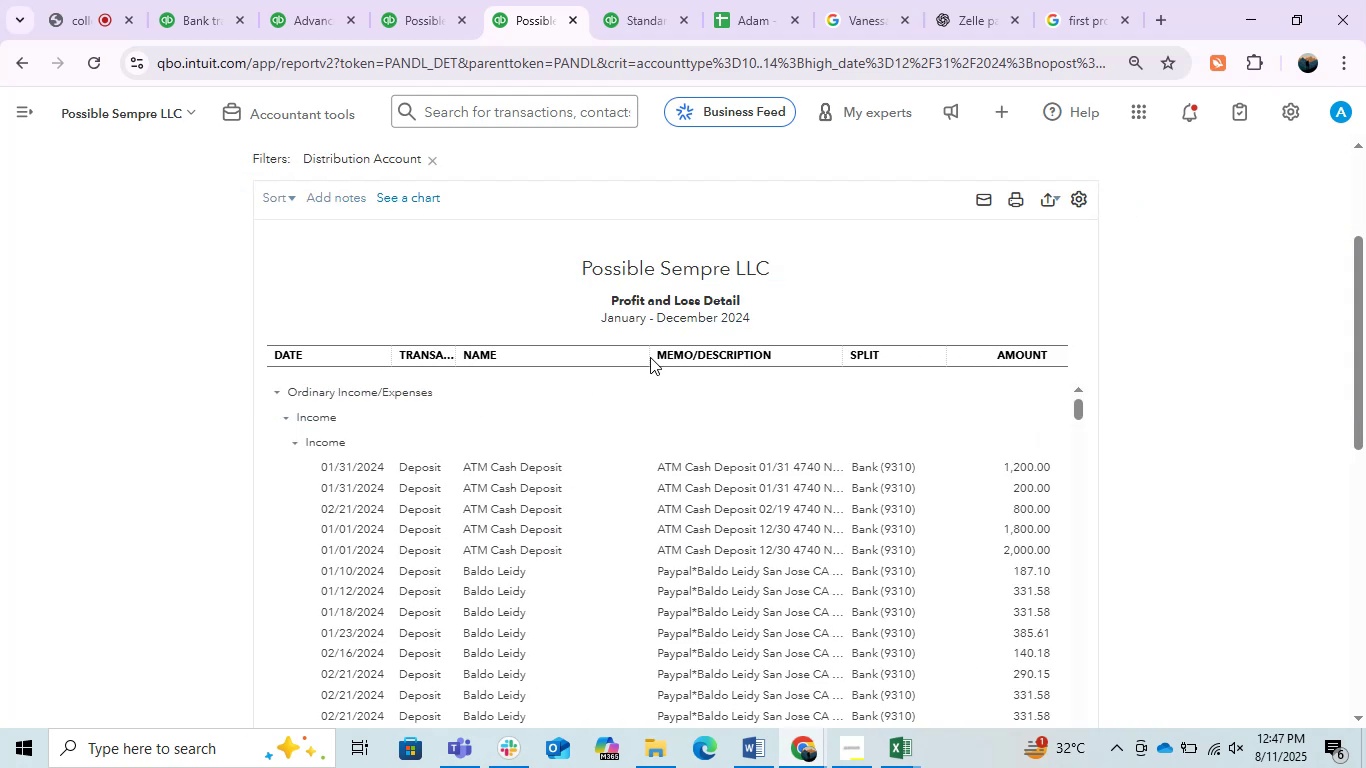 
left_click_drag(start_coordinate=[646, 357], to_coordinate=[601, 367])
 